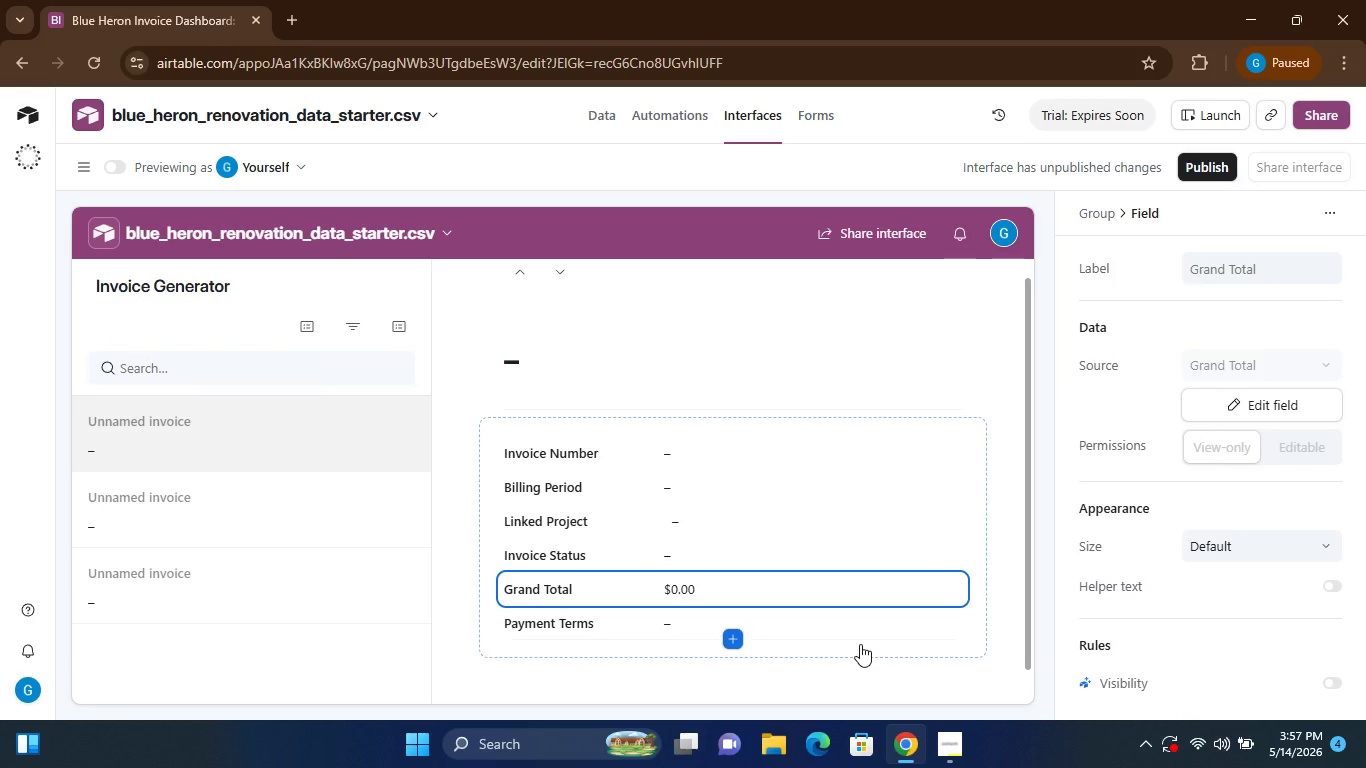 
wait(5.58)
 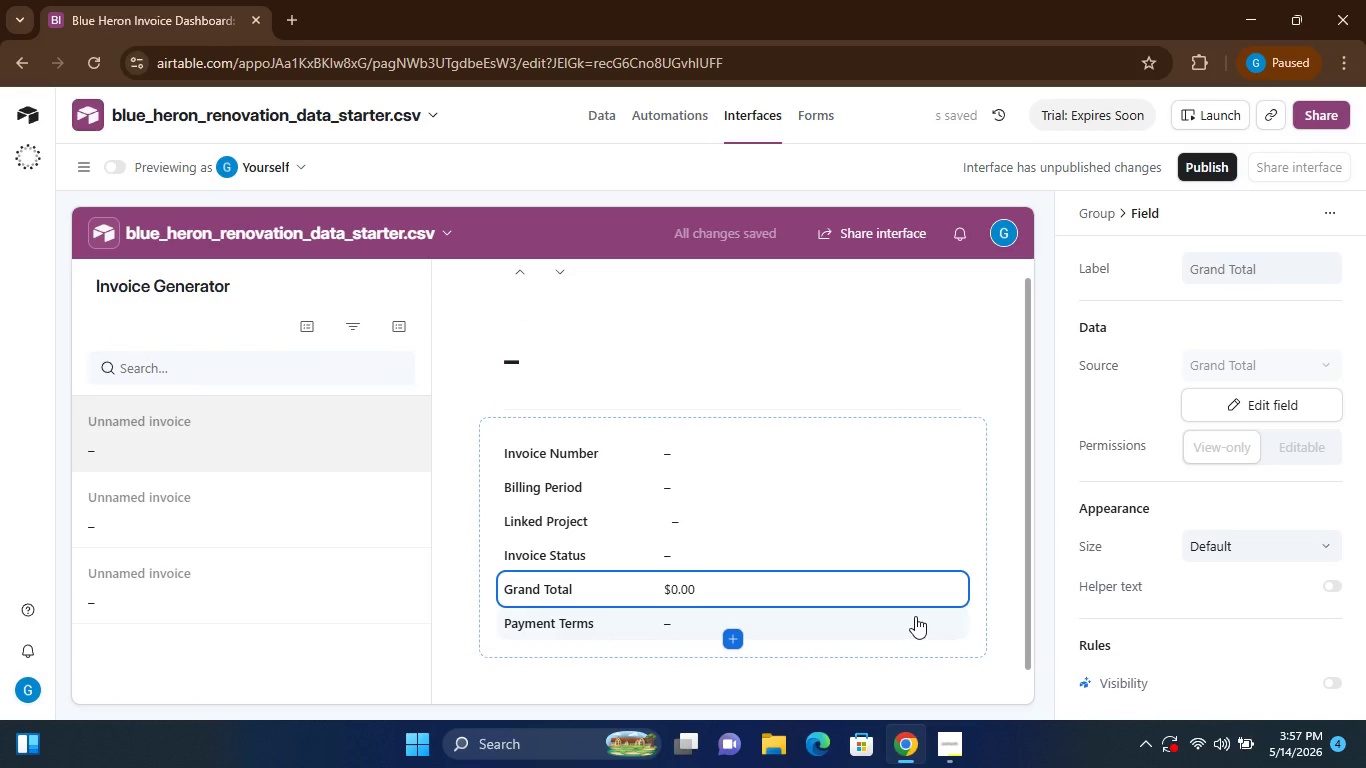 
left_click([735, 643])
 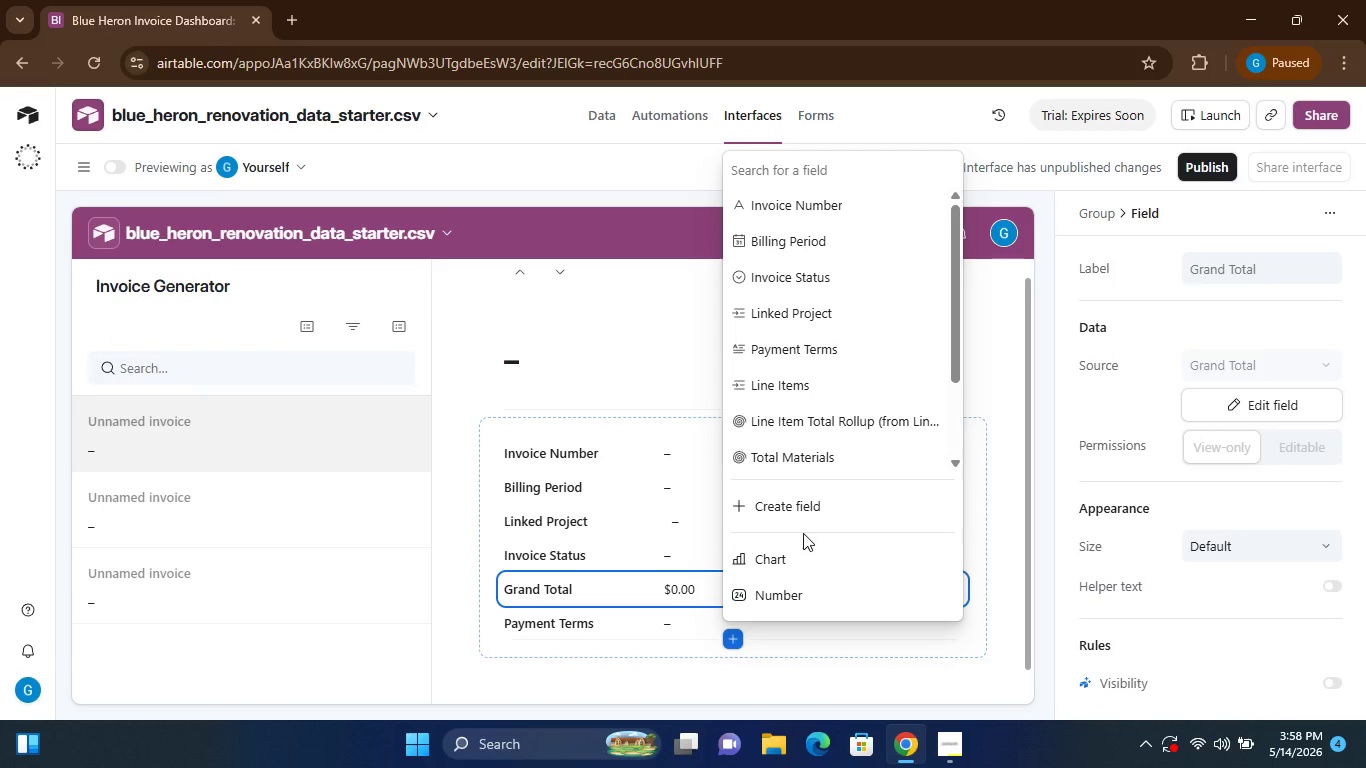 
left_click([828, 505])
 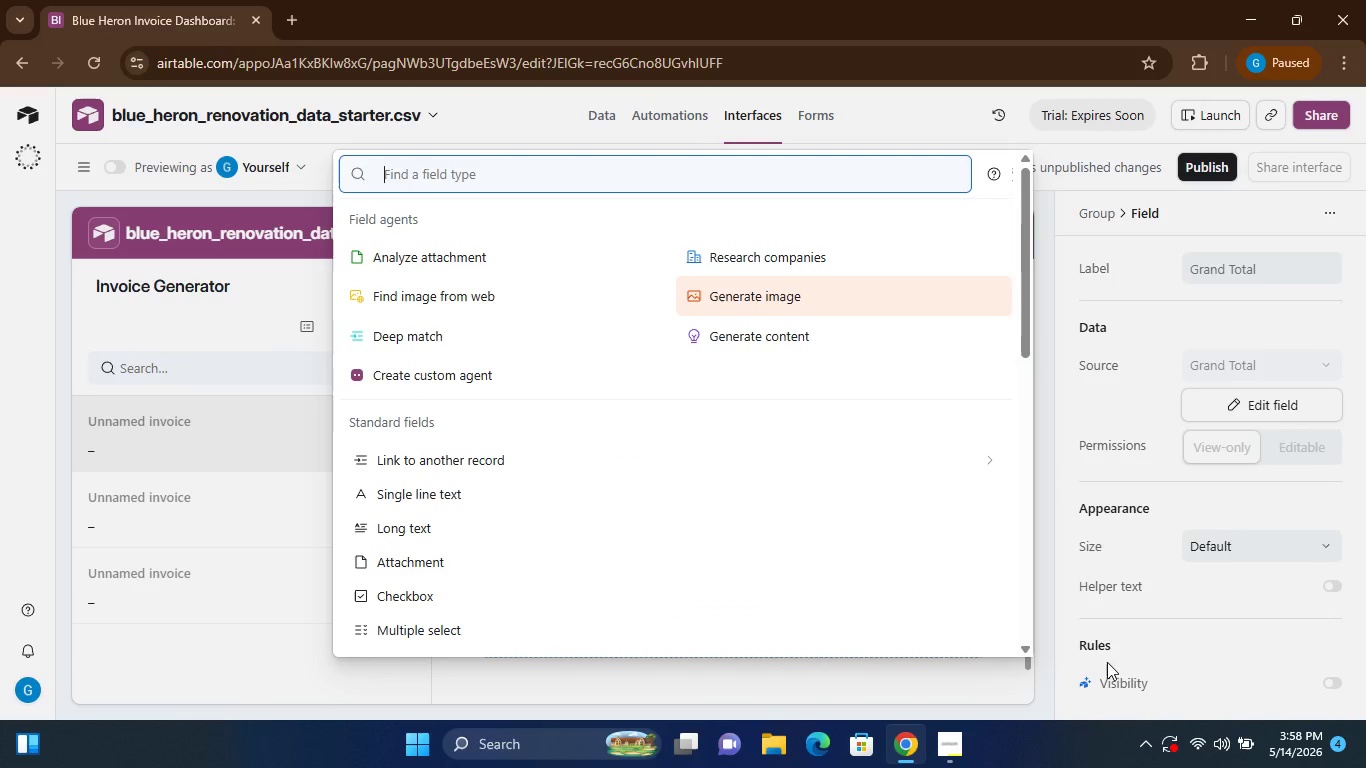 
left_click([1055, 653])
 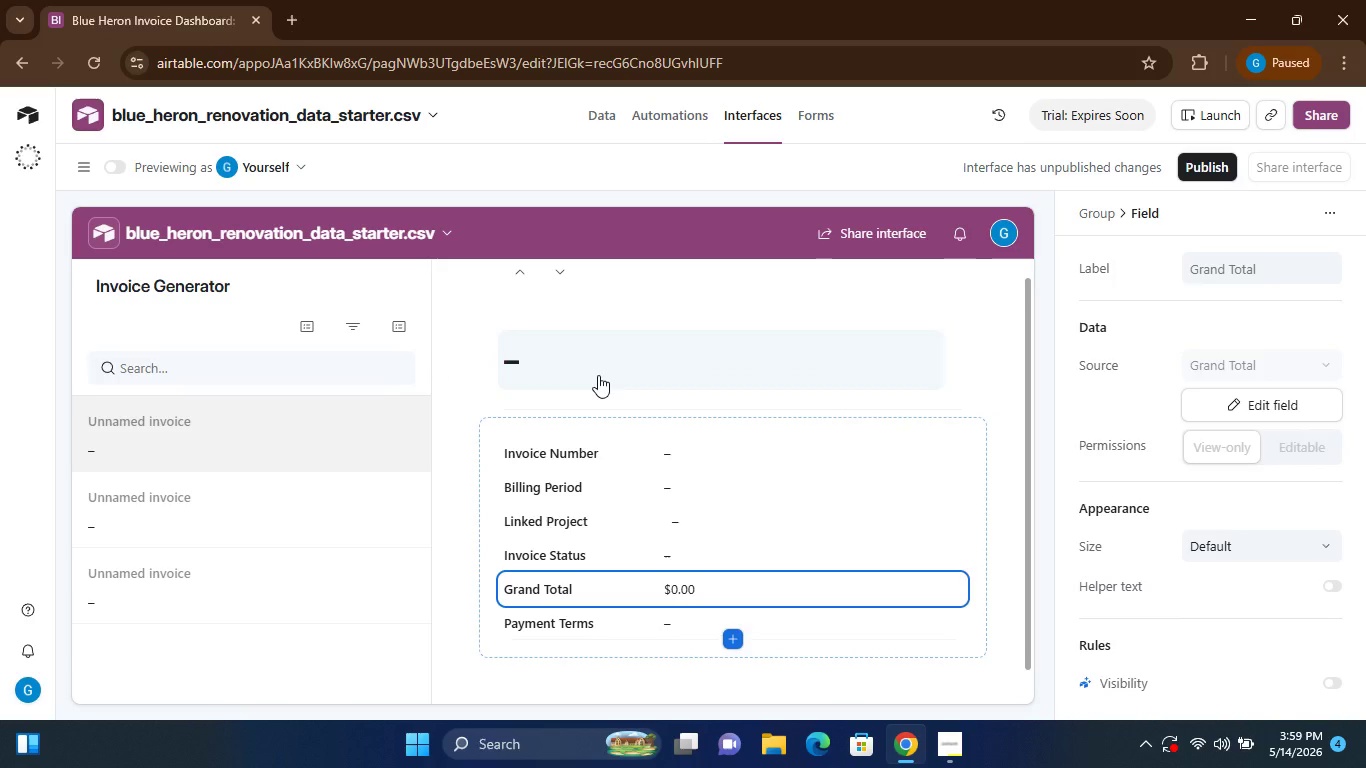 
wait(71.28)
 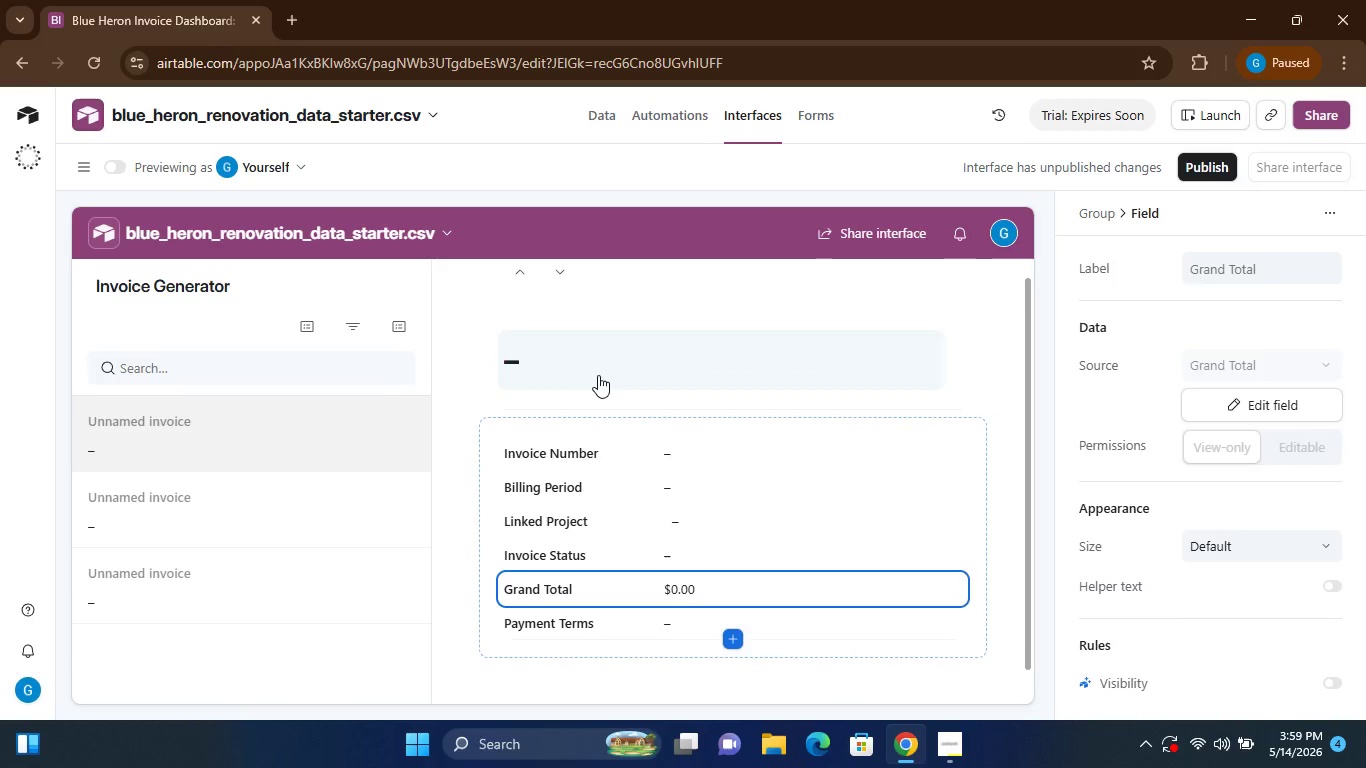 
left_click([1332, 215])
 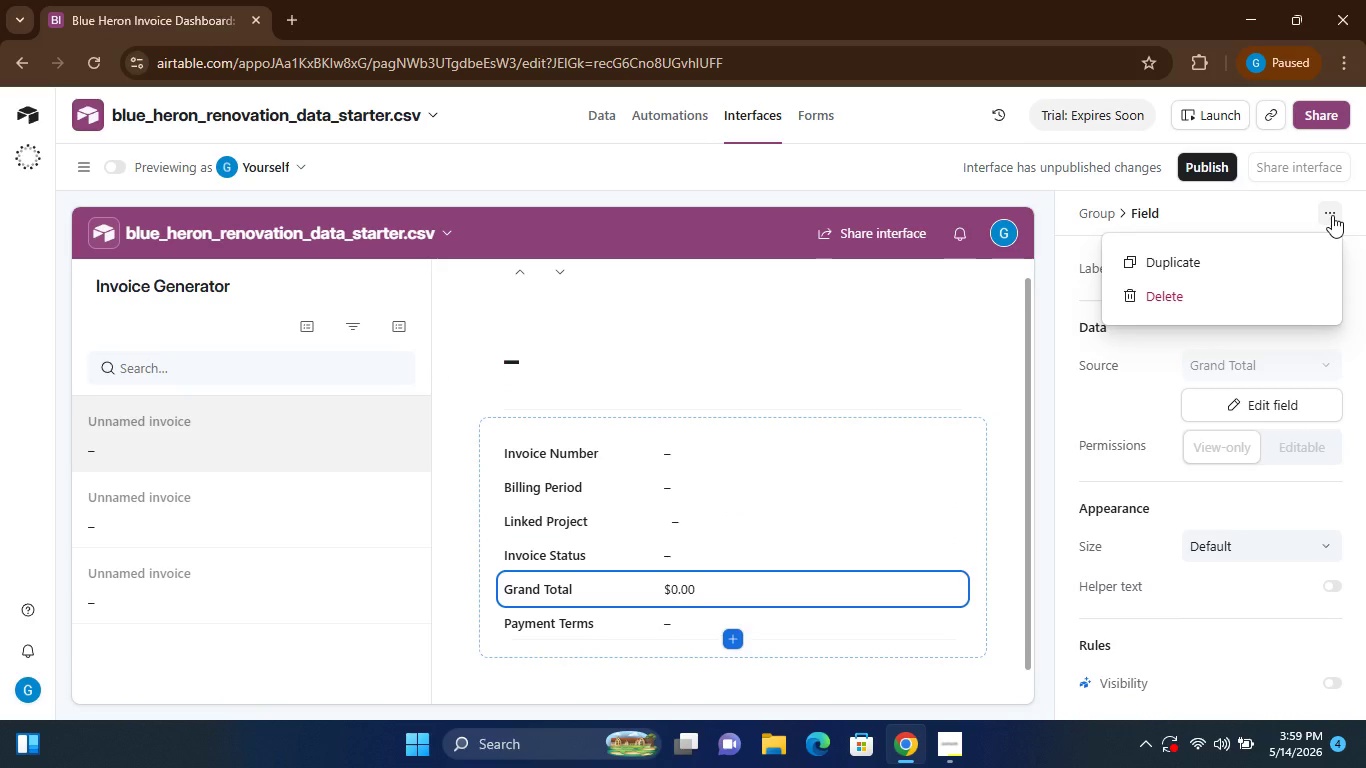 
left_click([1332, 215])
 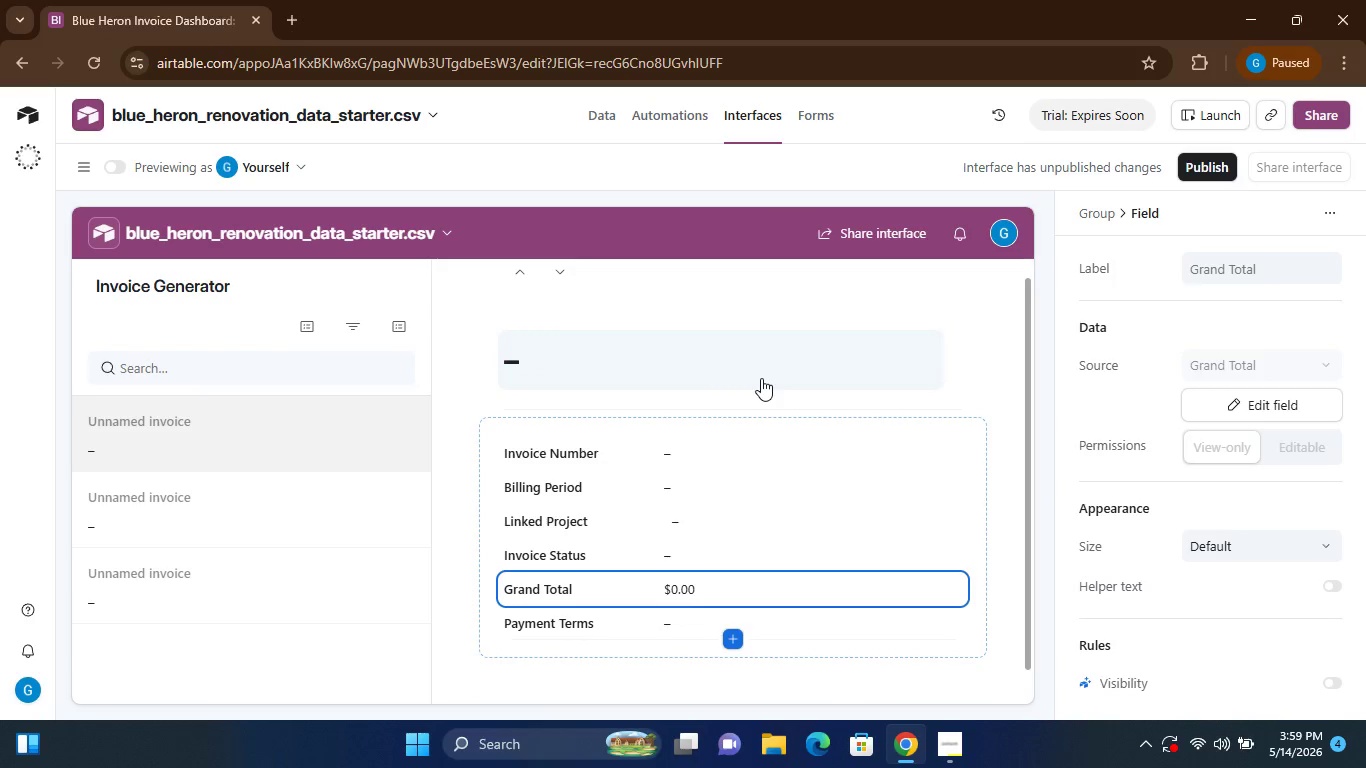 
wait(11.11)
 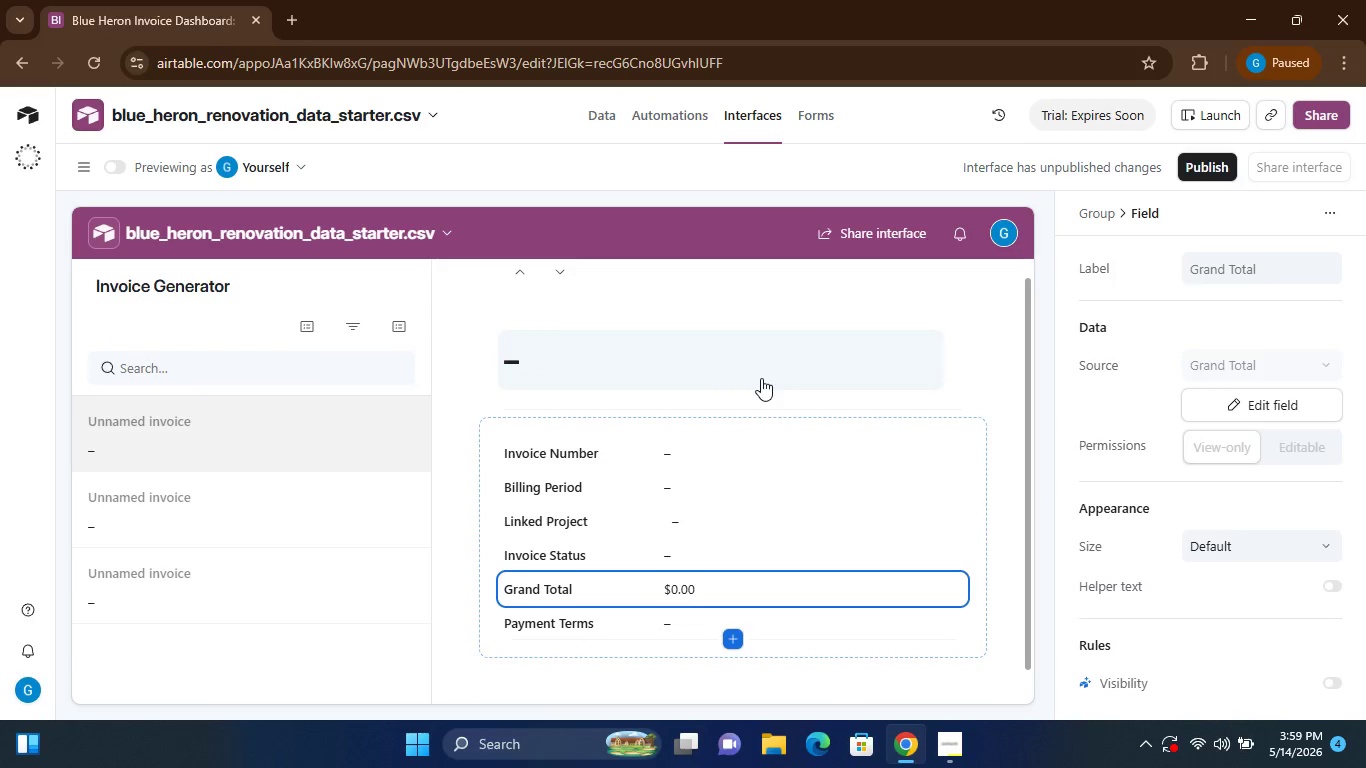 
left_click([761, 378])
 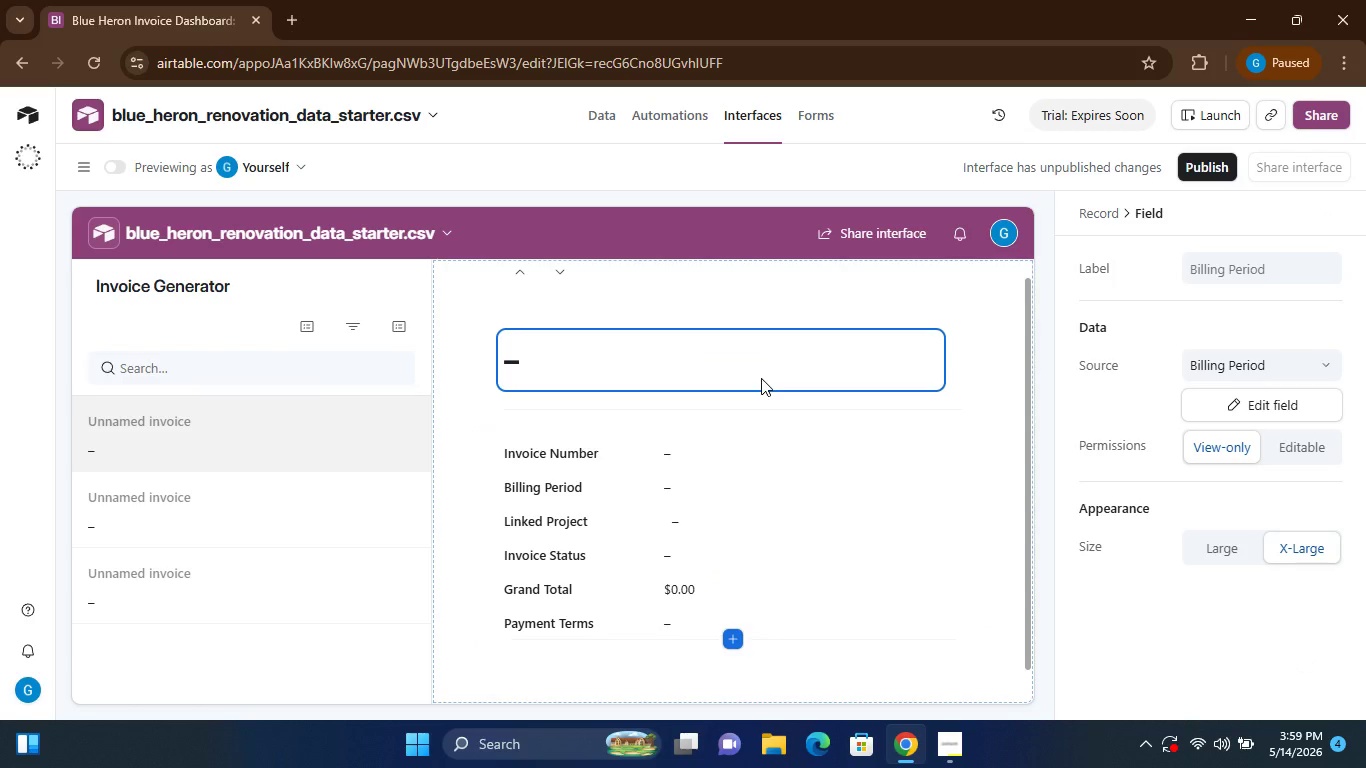 
double_click([761, 378])
 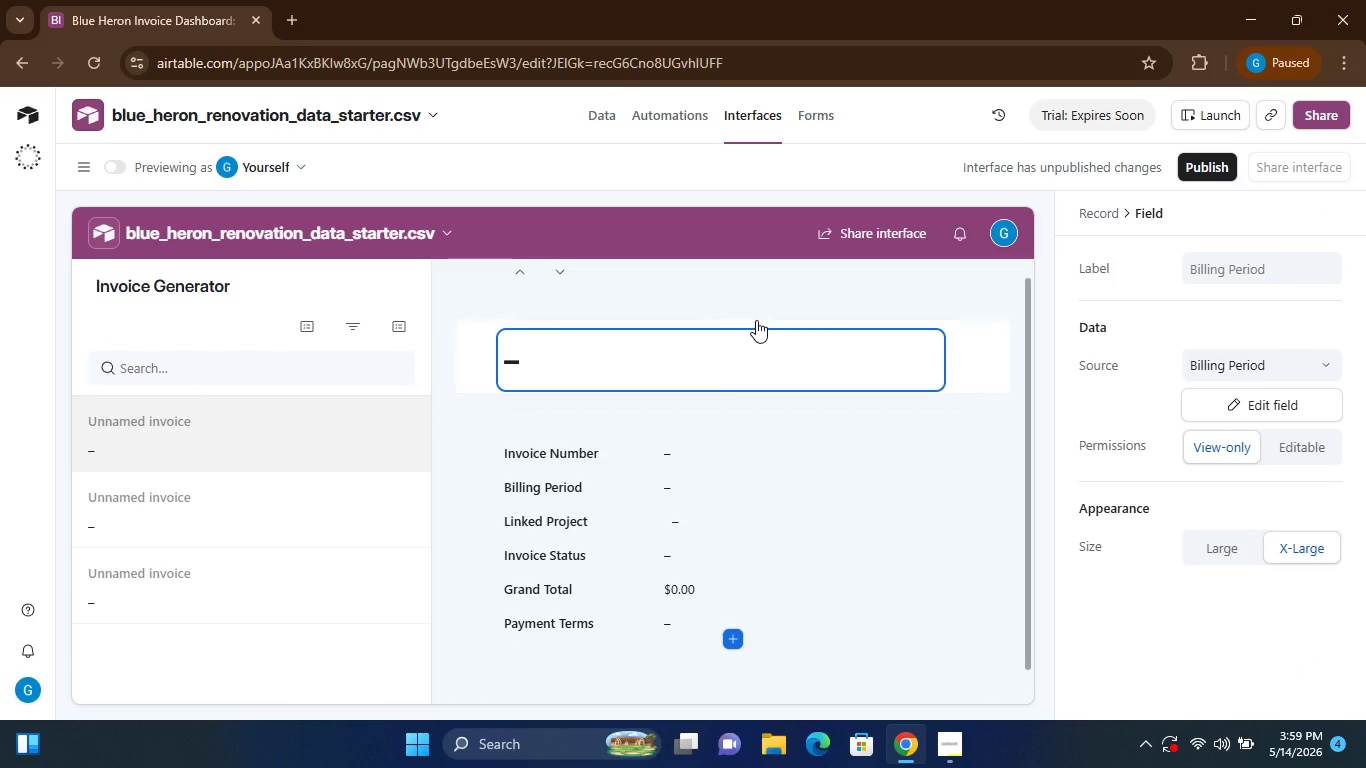 
wait(7.98)
 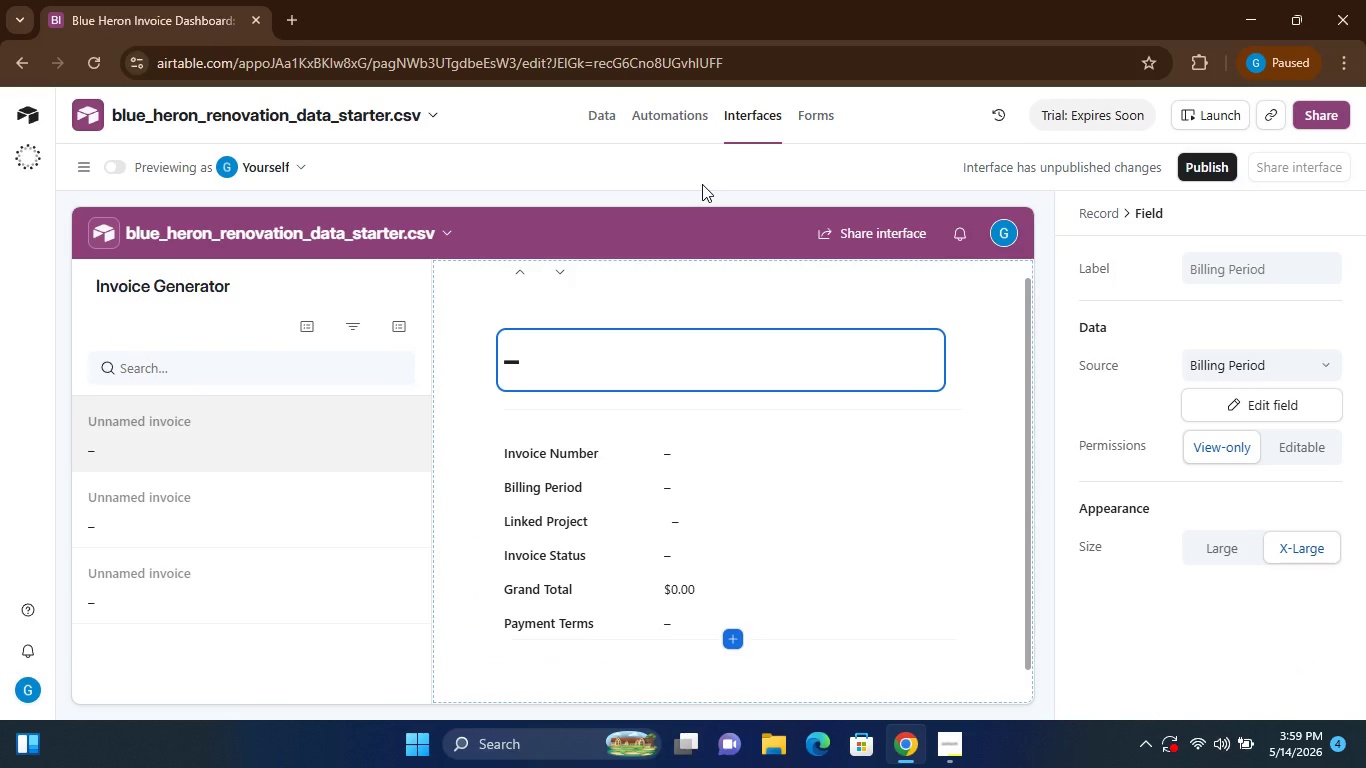 
left_click([602, 500])
 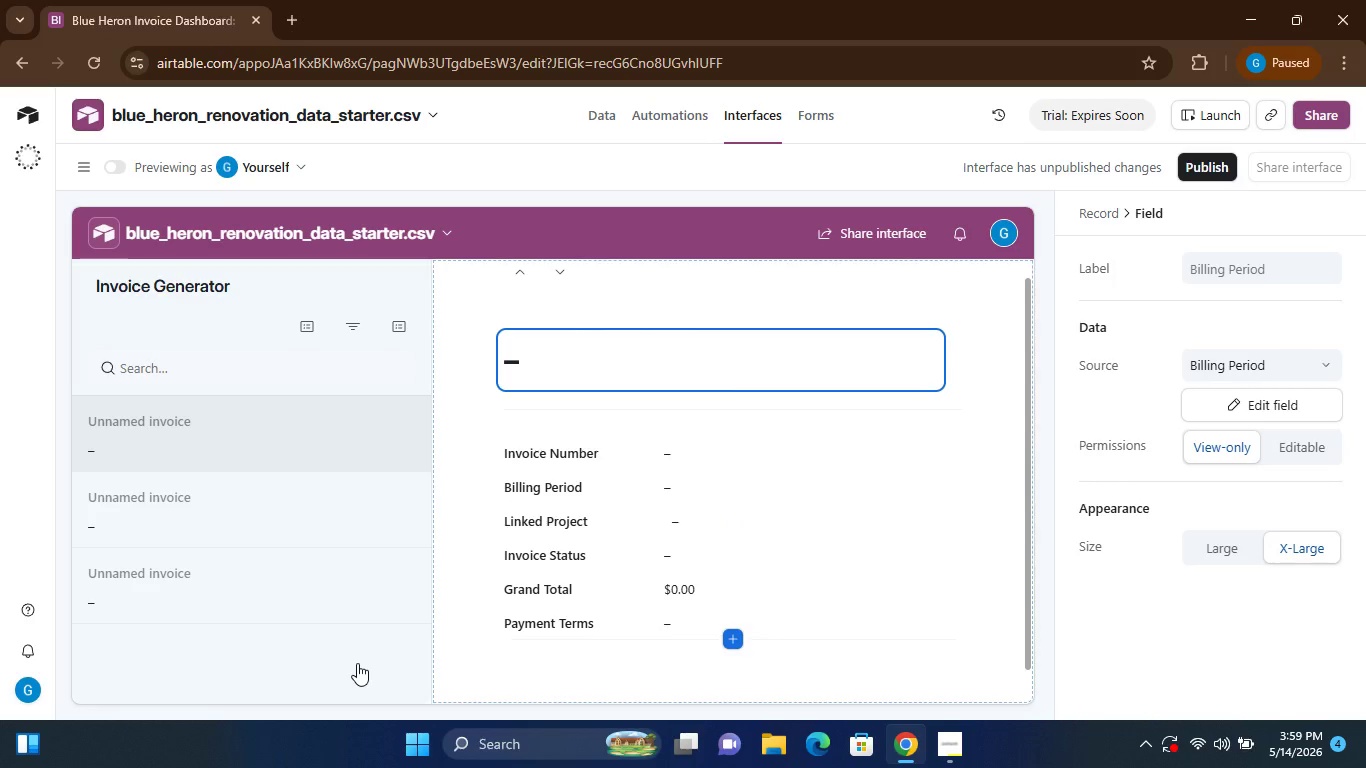 
wait(6.86)
 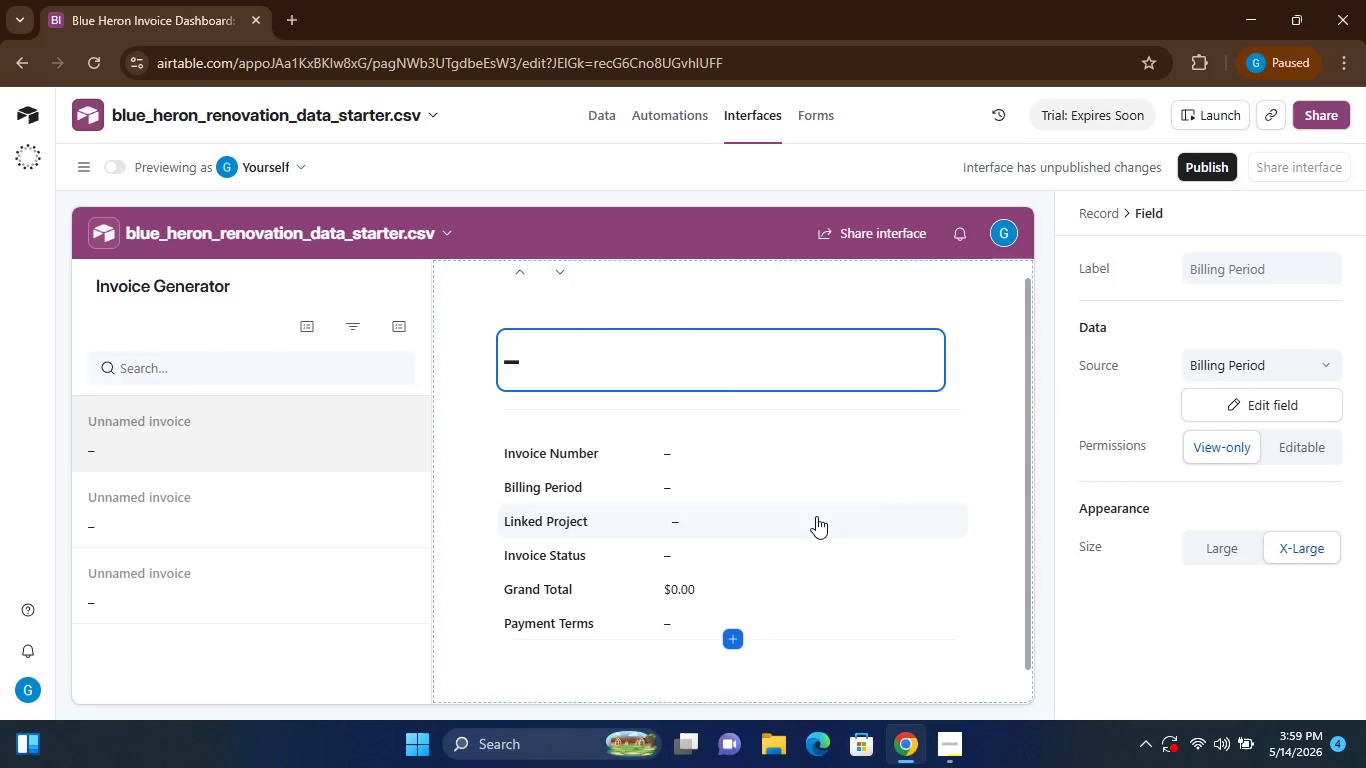 
left_click([89, 167])
 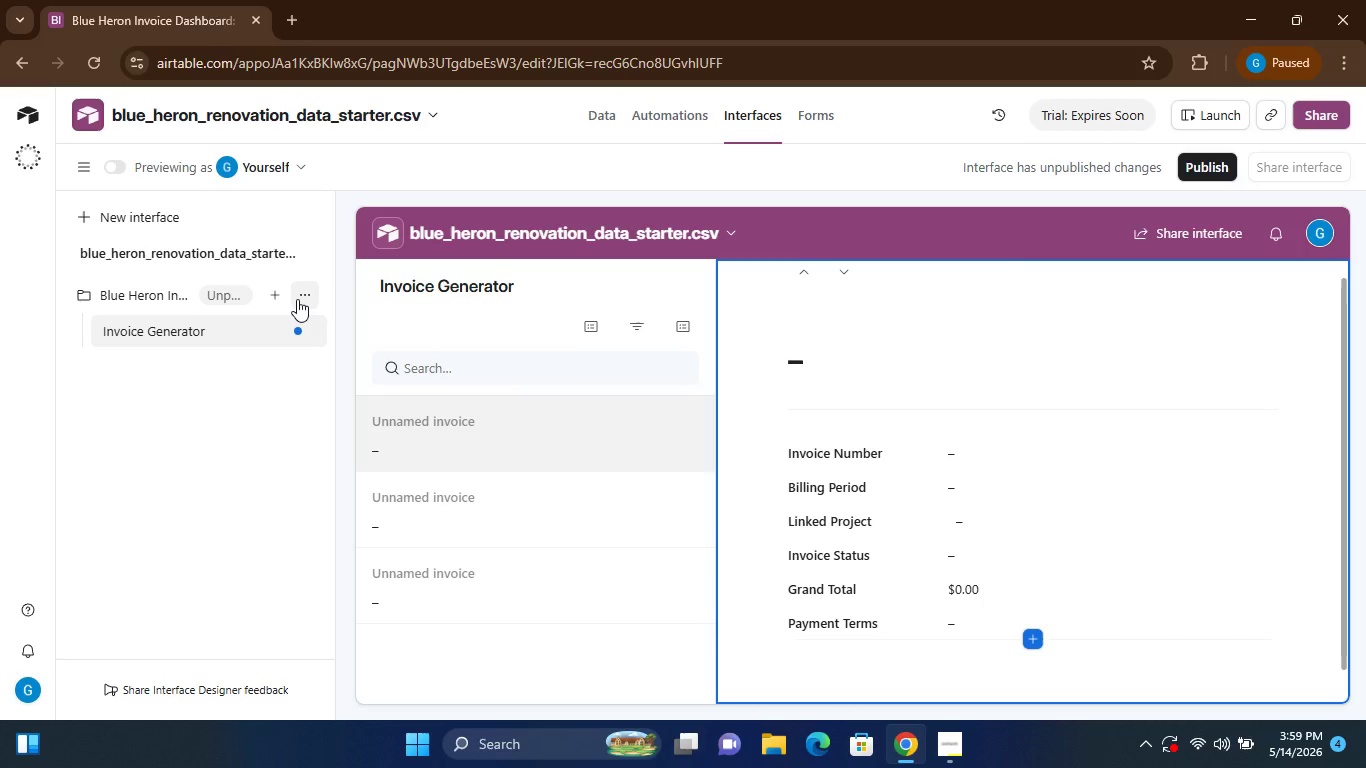 
wait(6.14)
 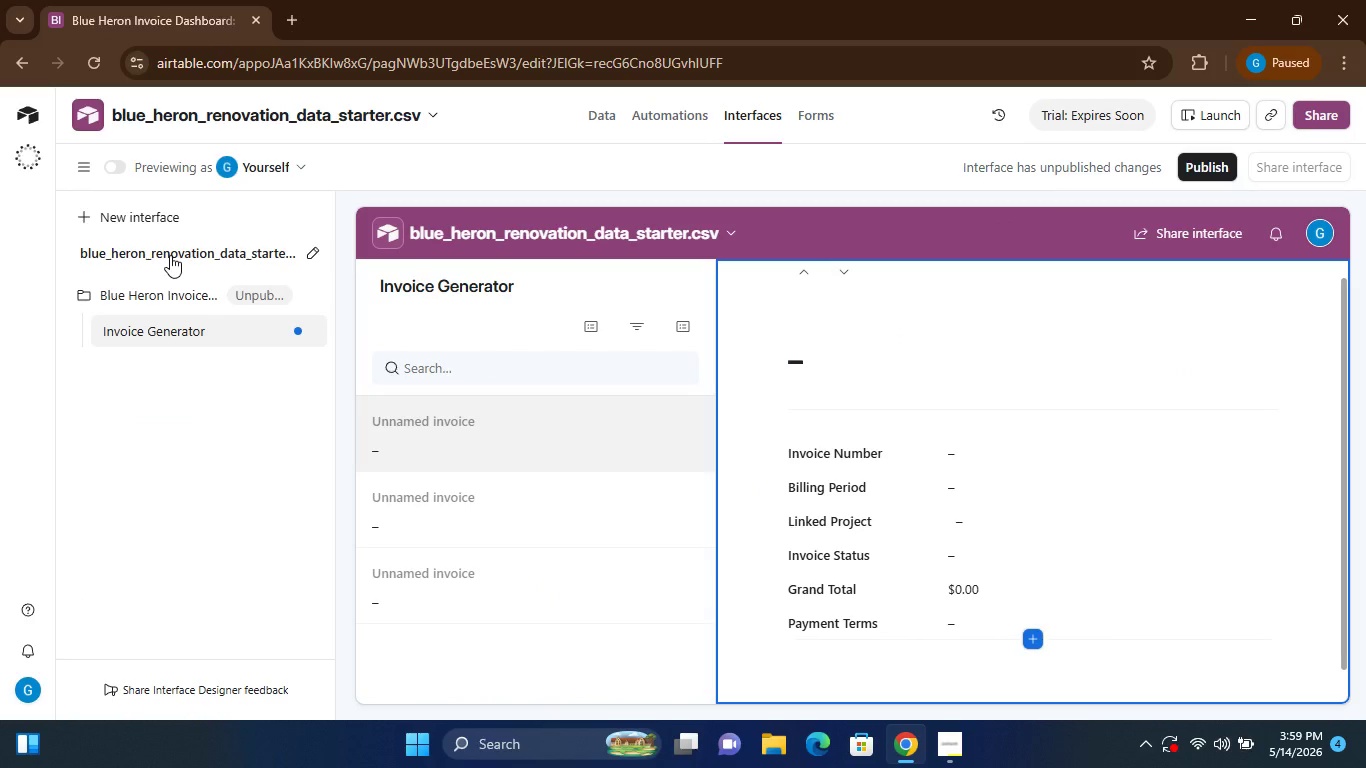 
left_click([297, 299])
 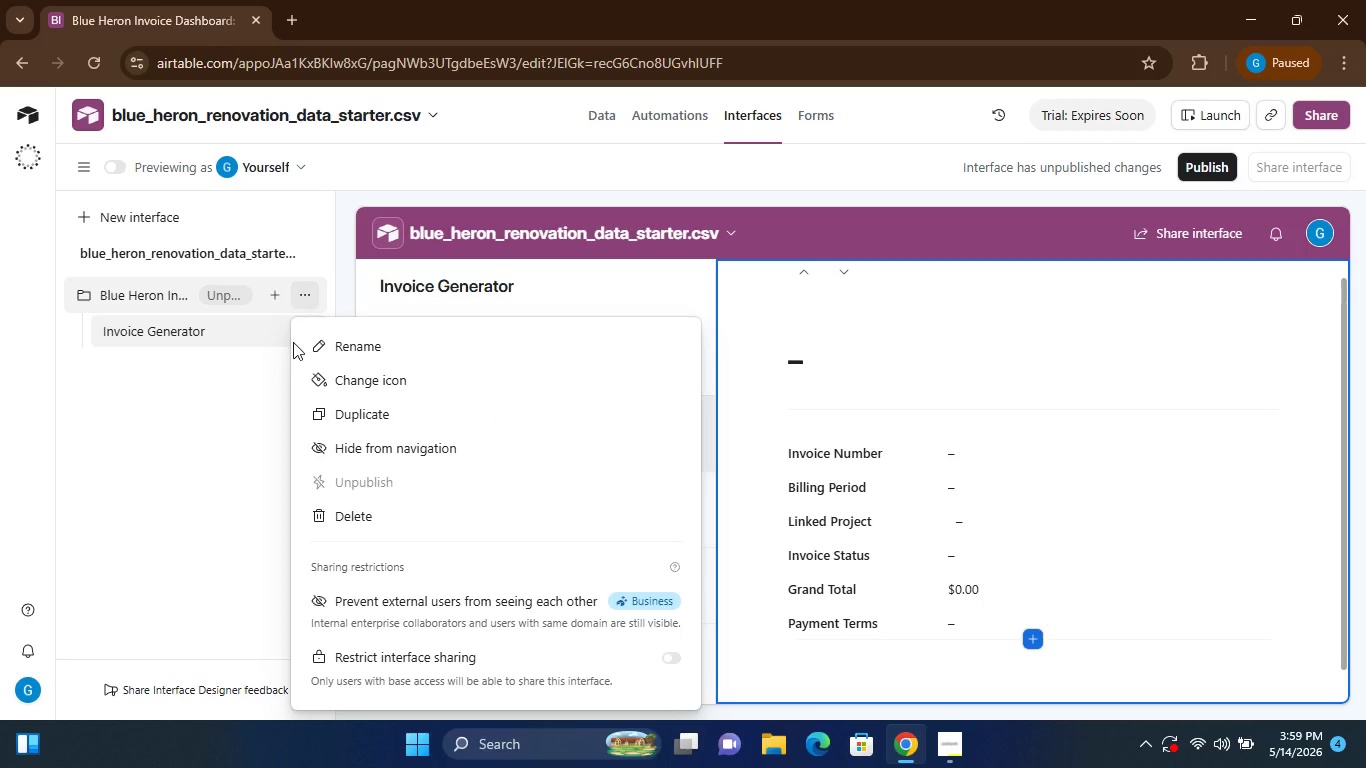 
left_click([259, 410])
 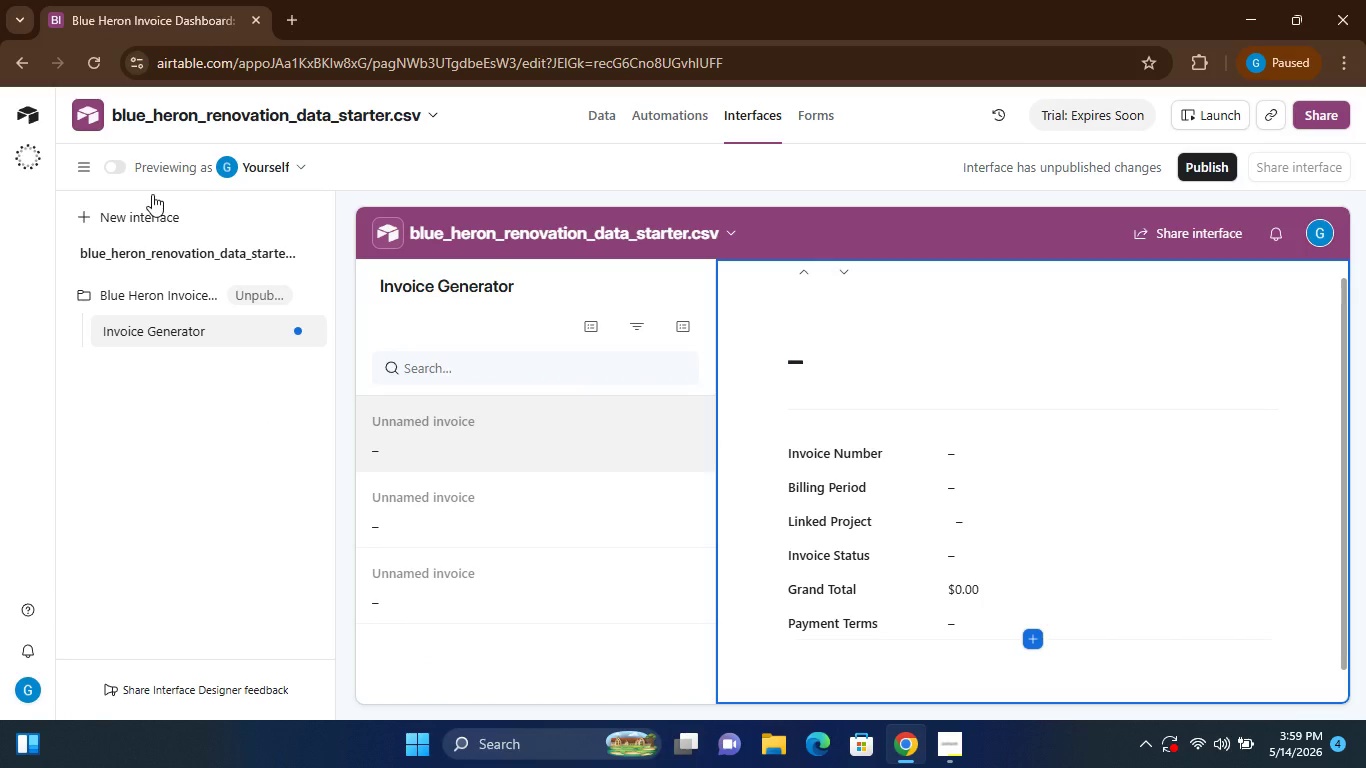 
left_click([87, 120])
 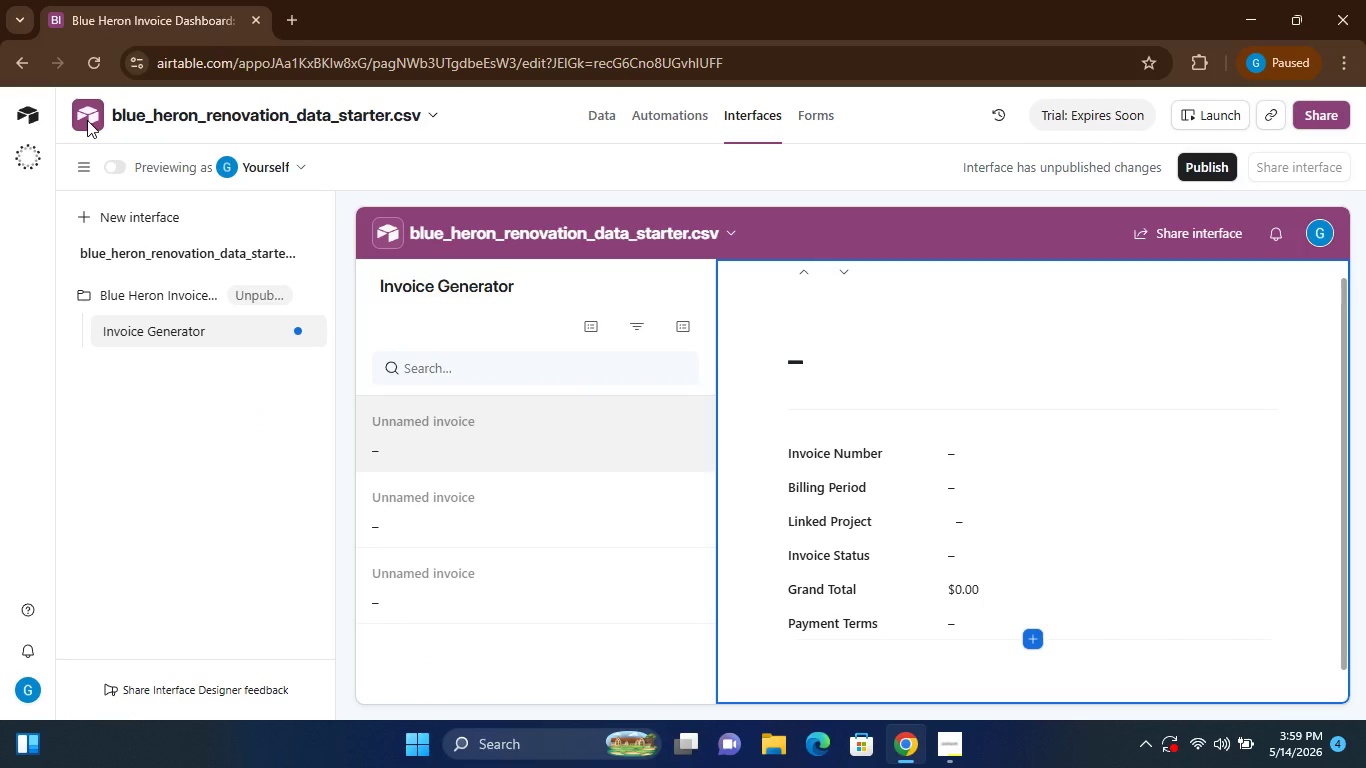 
left_click([87, 120])
 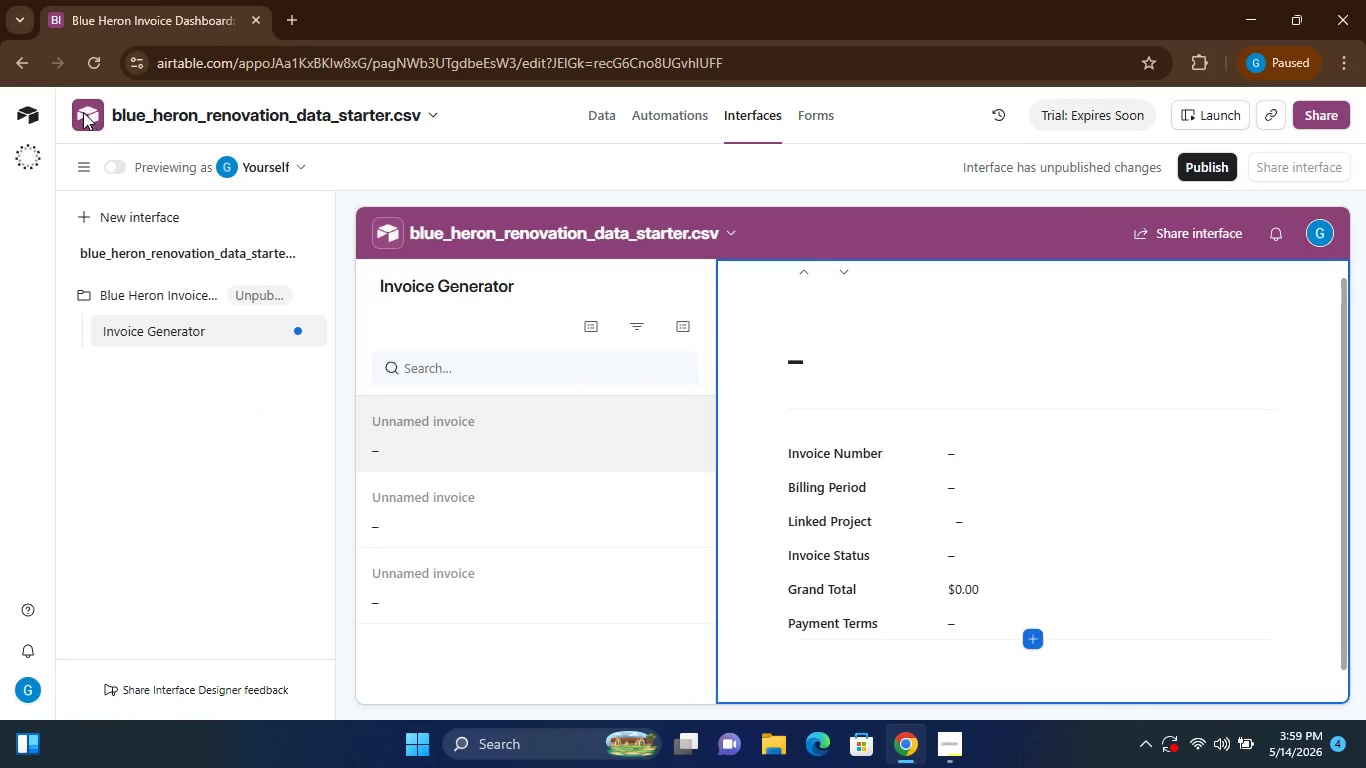 
left_click([83, 112])
 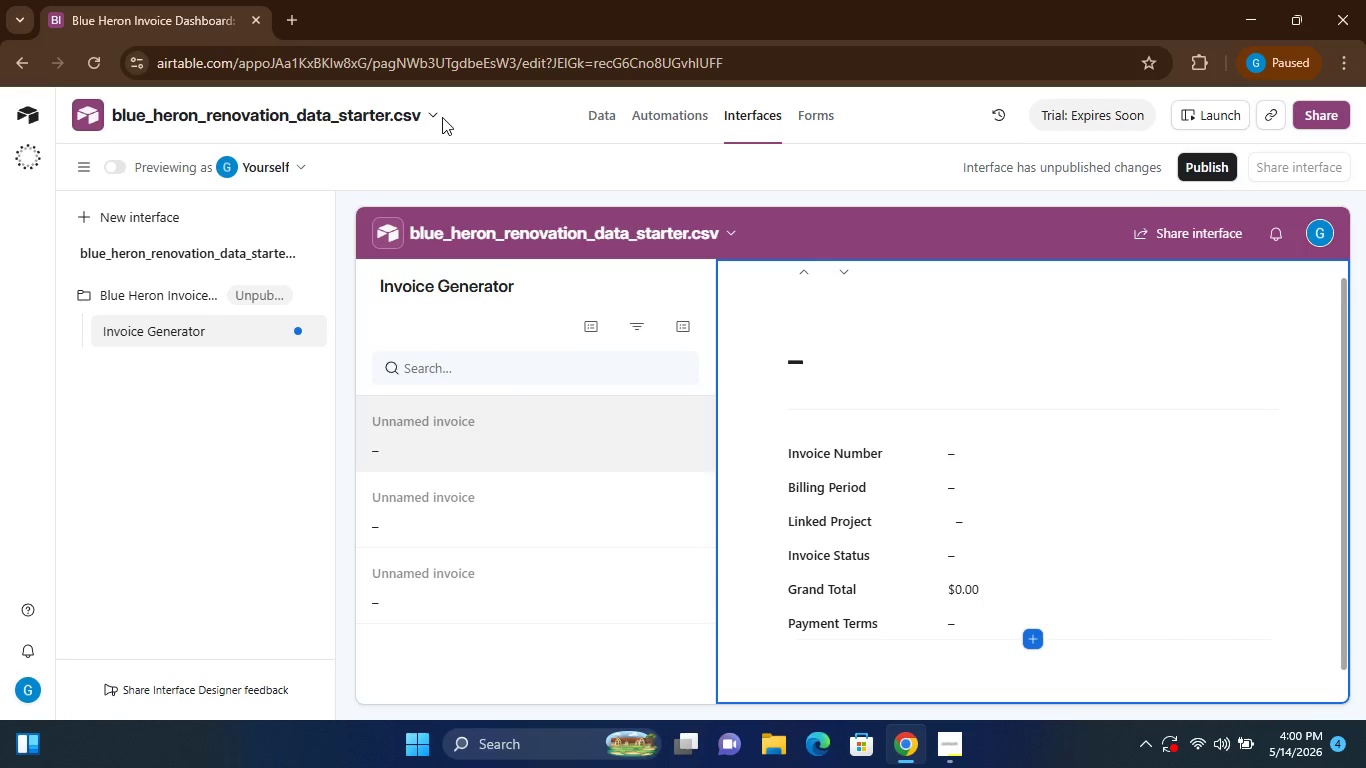 
left_click([442, 117])
 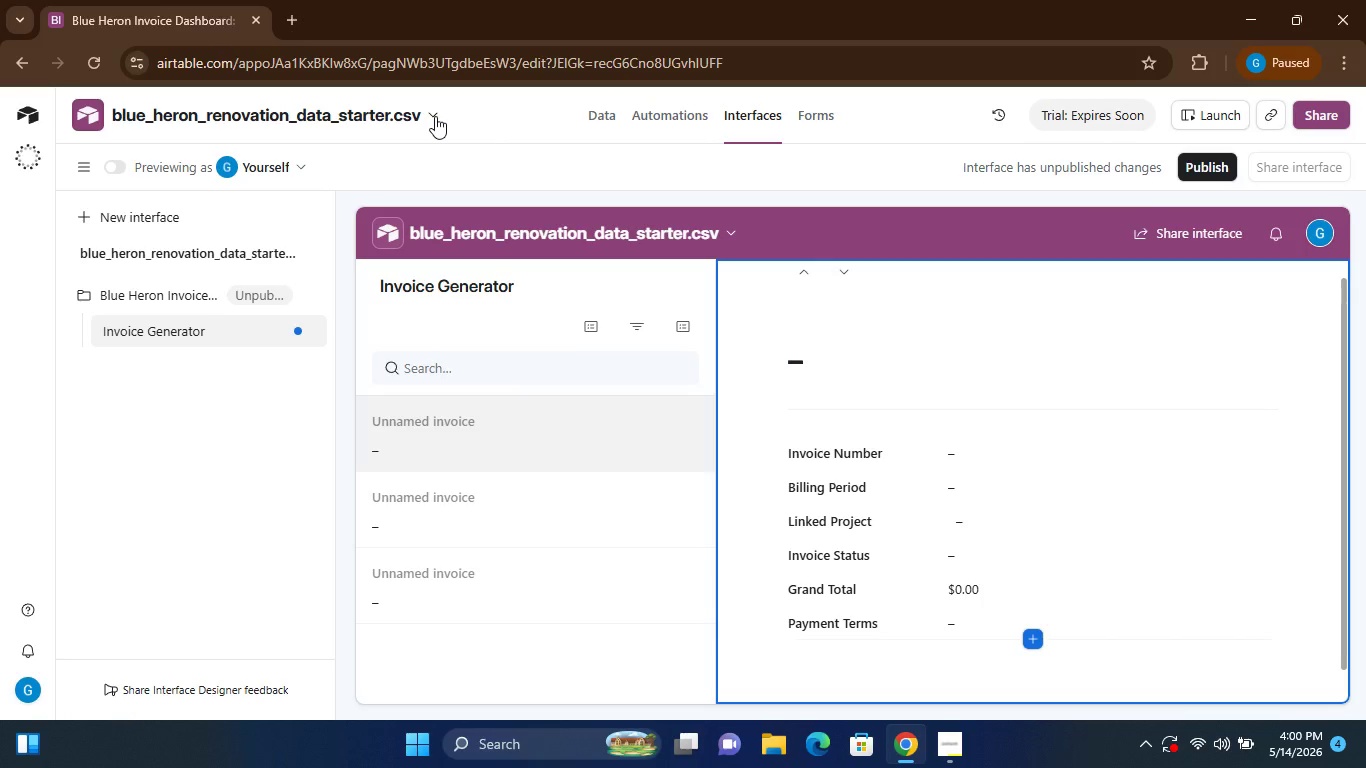 
left_click([435, 116])
 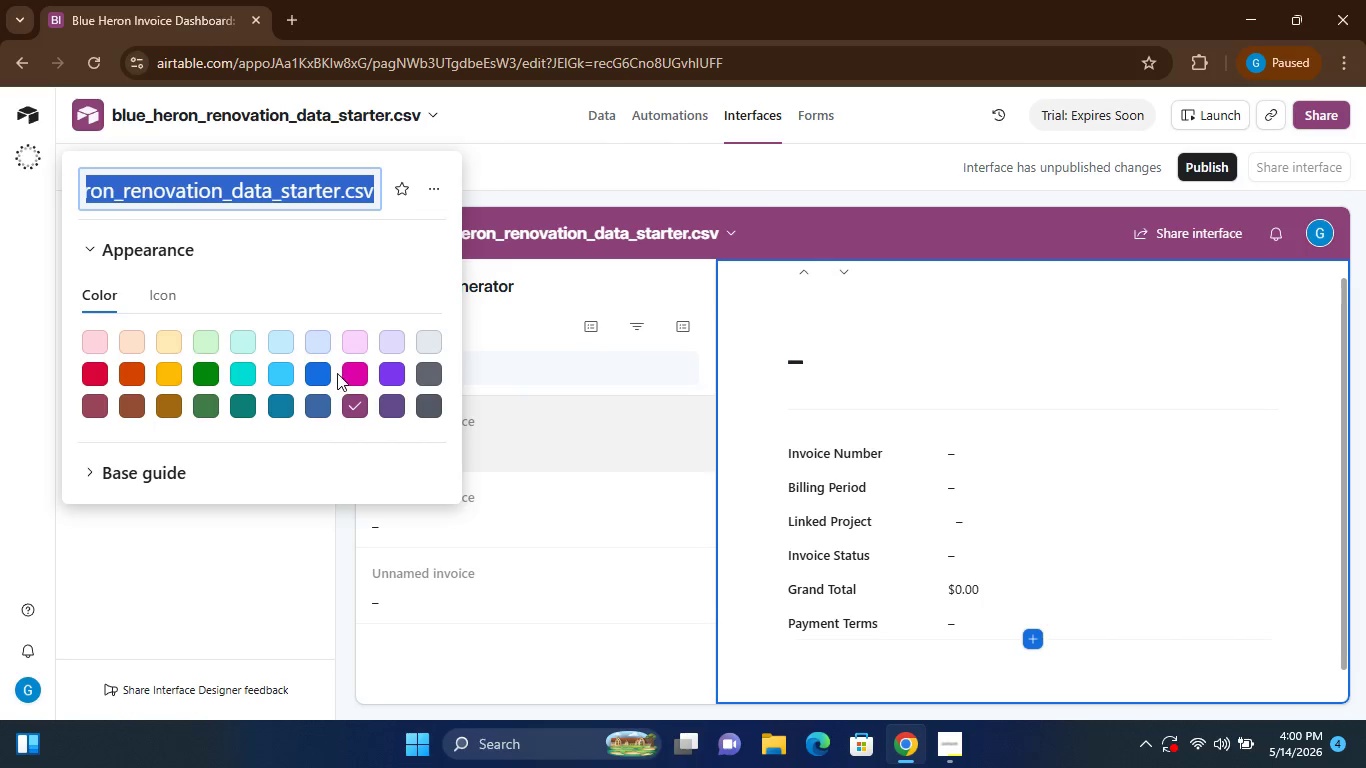 
left_click([321, 375])
 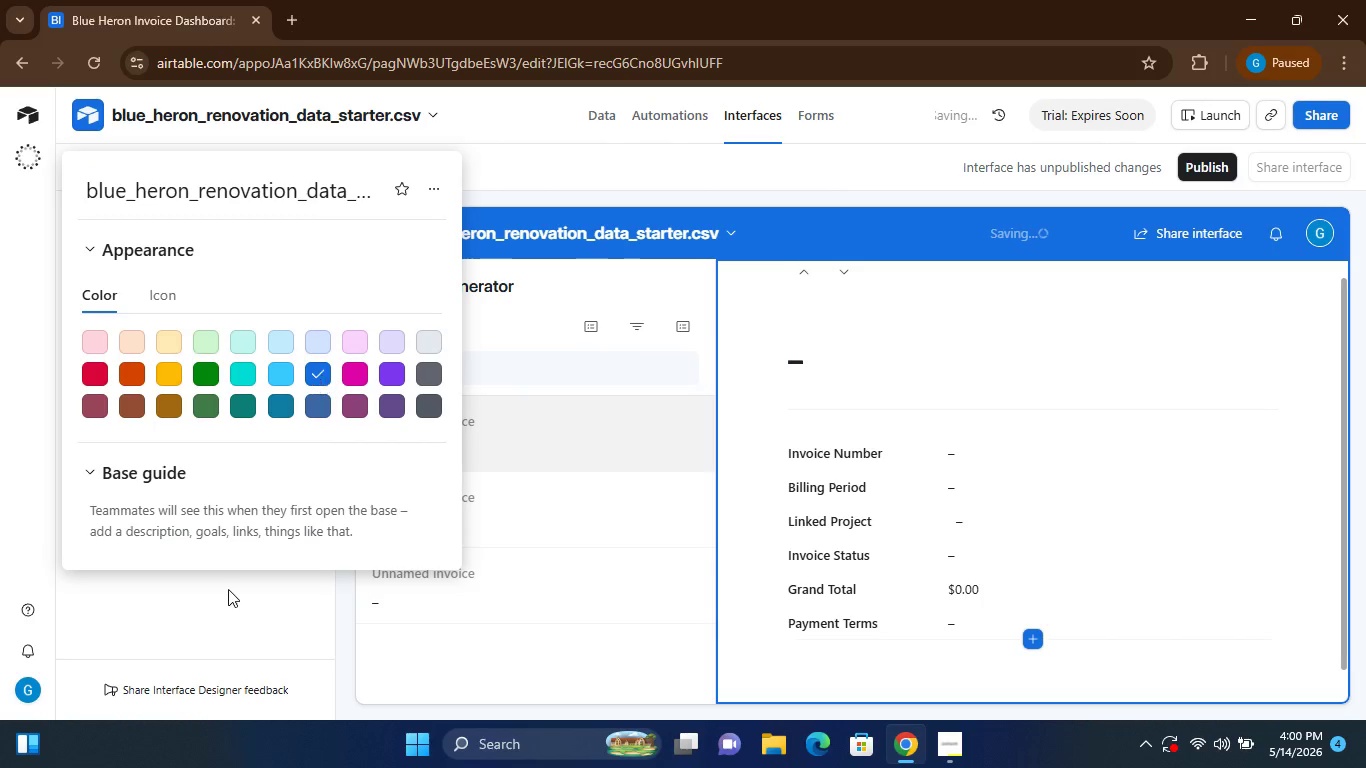 
left_click([203, 605])
 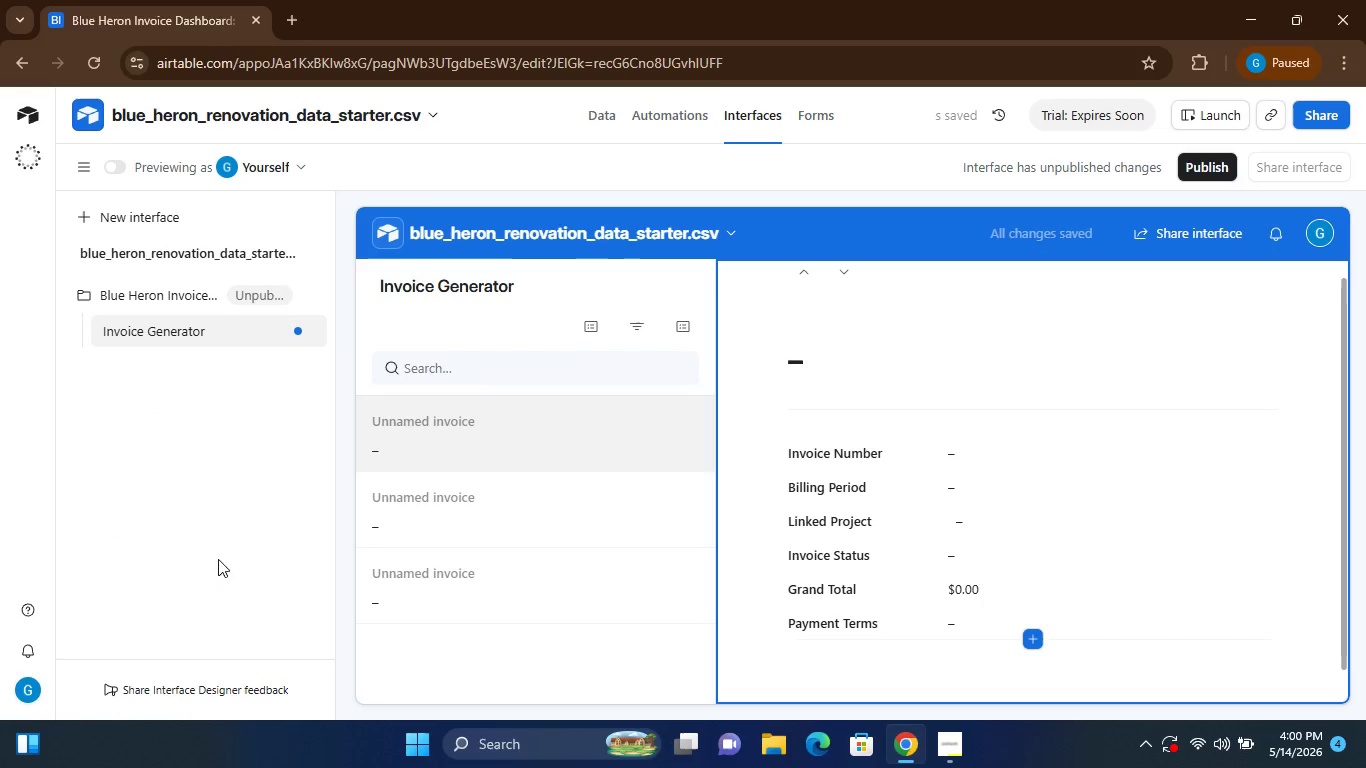 
left_click([229, 548])
 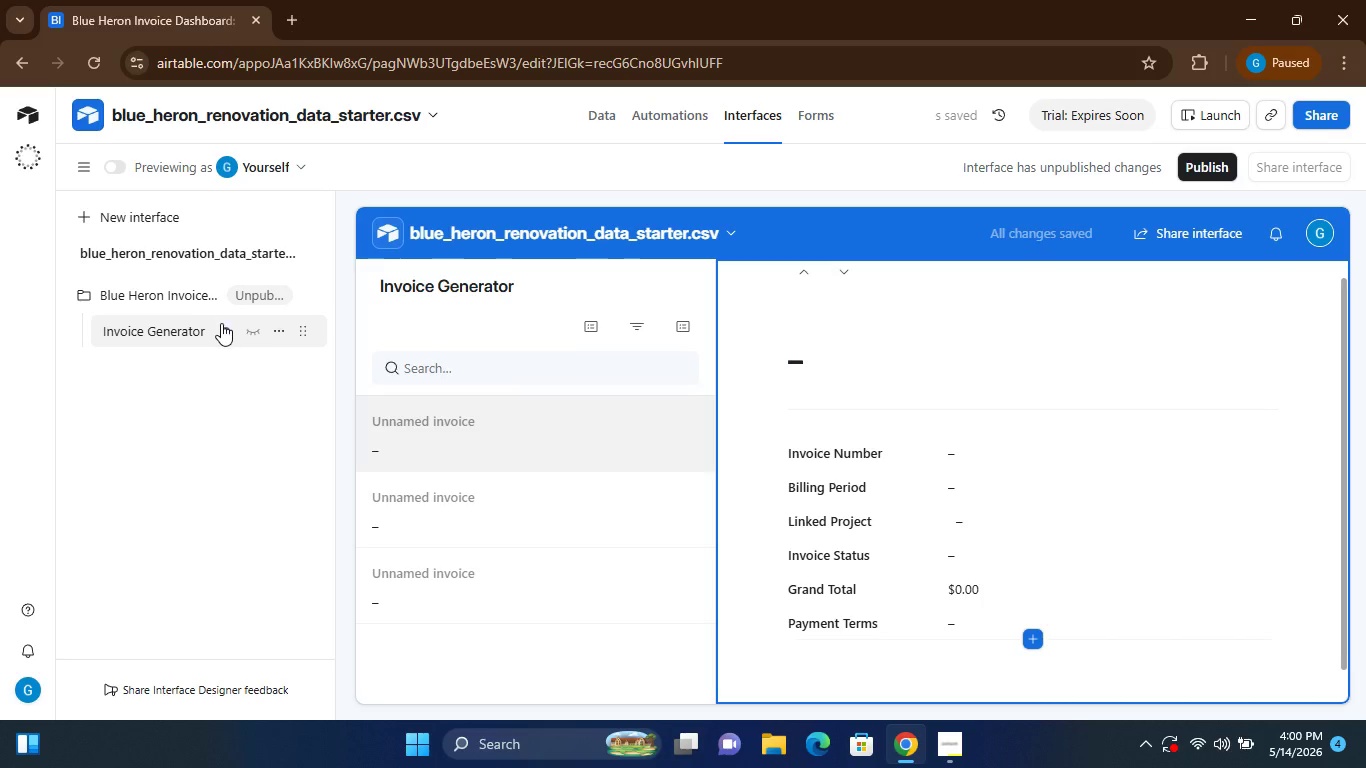 
left_click([223, 327])
 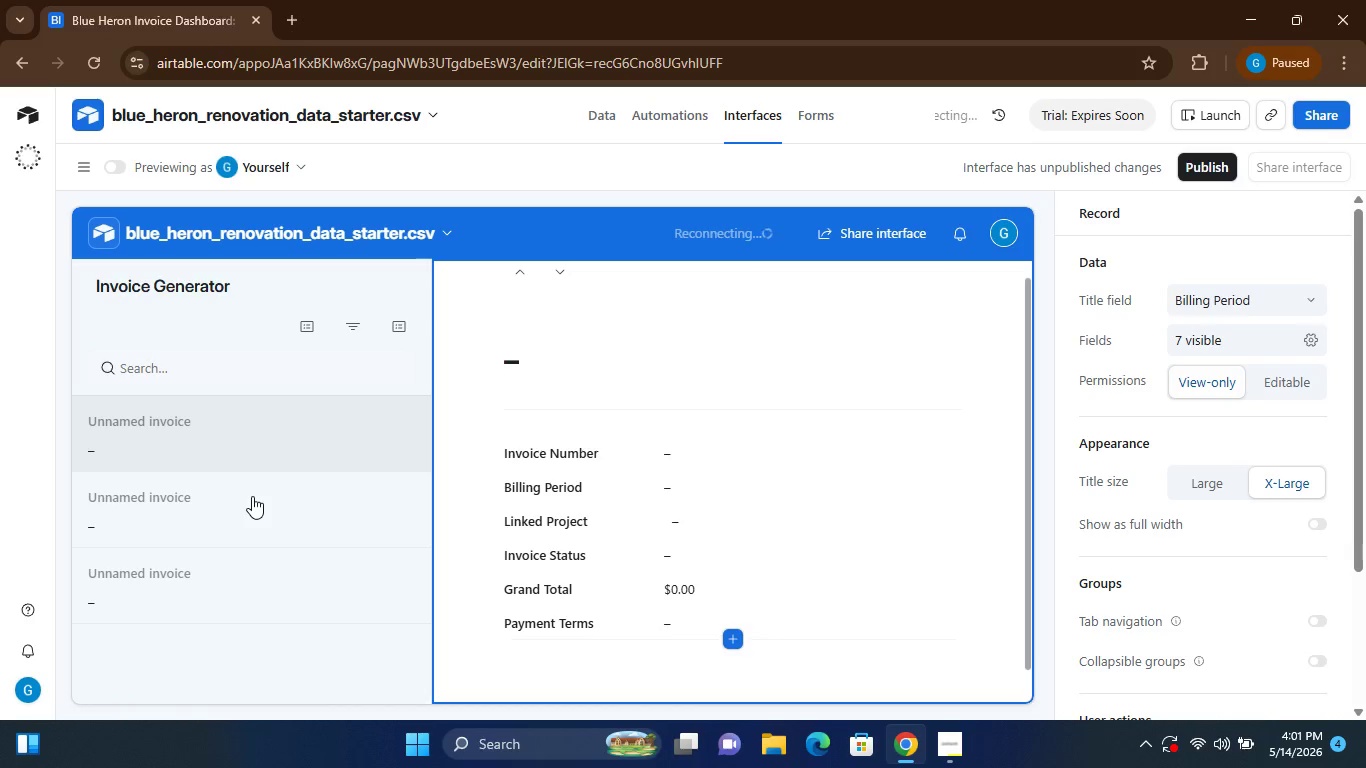 
wait(64.69)
 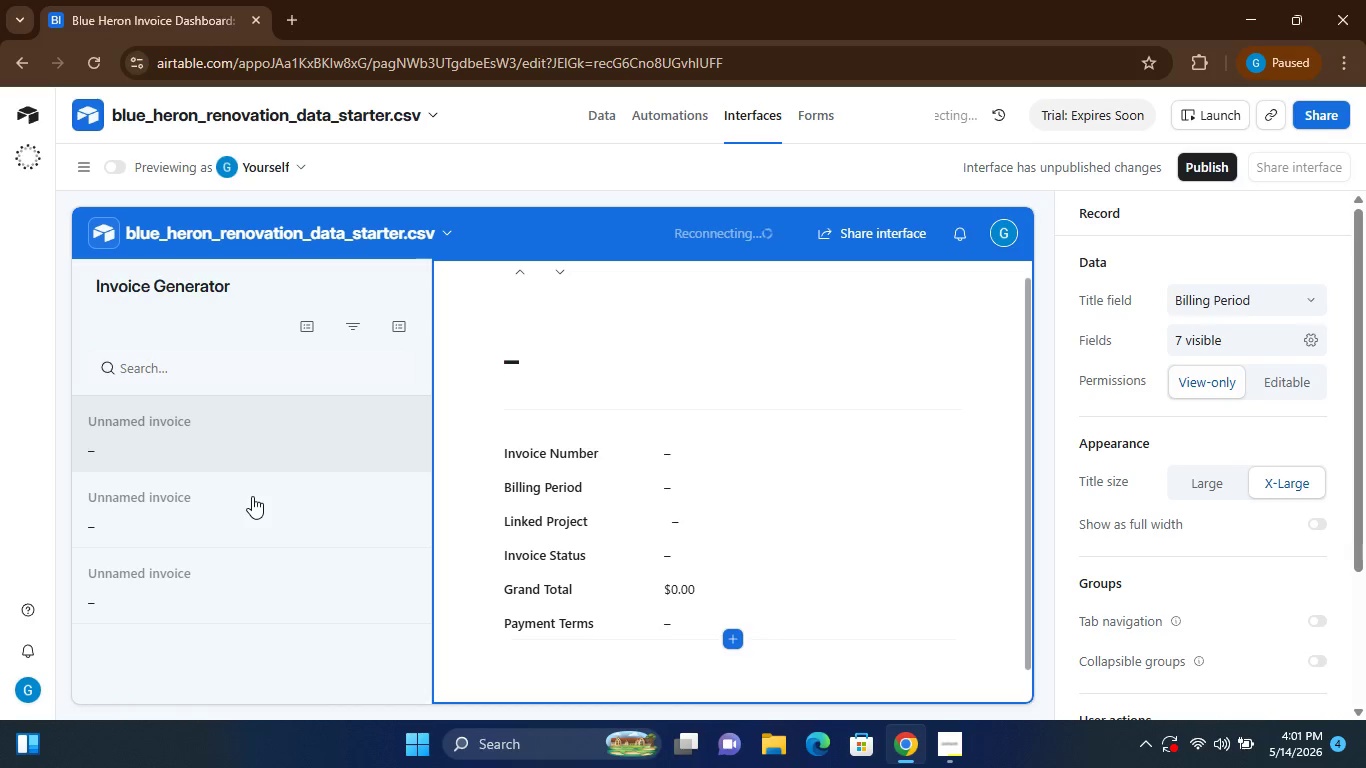 
left_click([604, 118])
 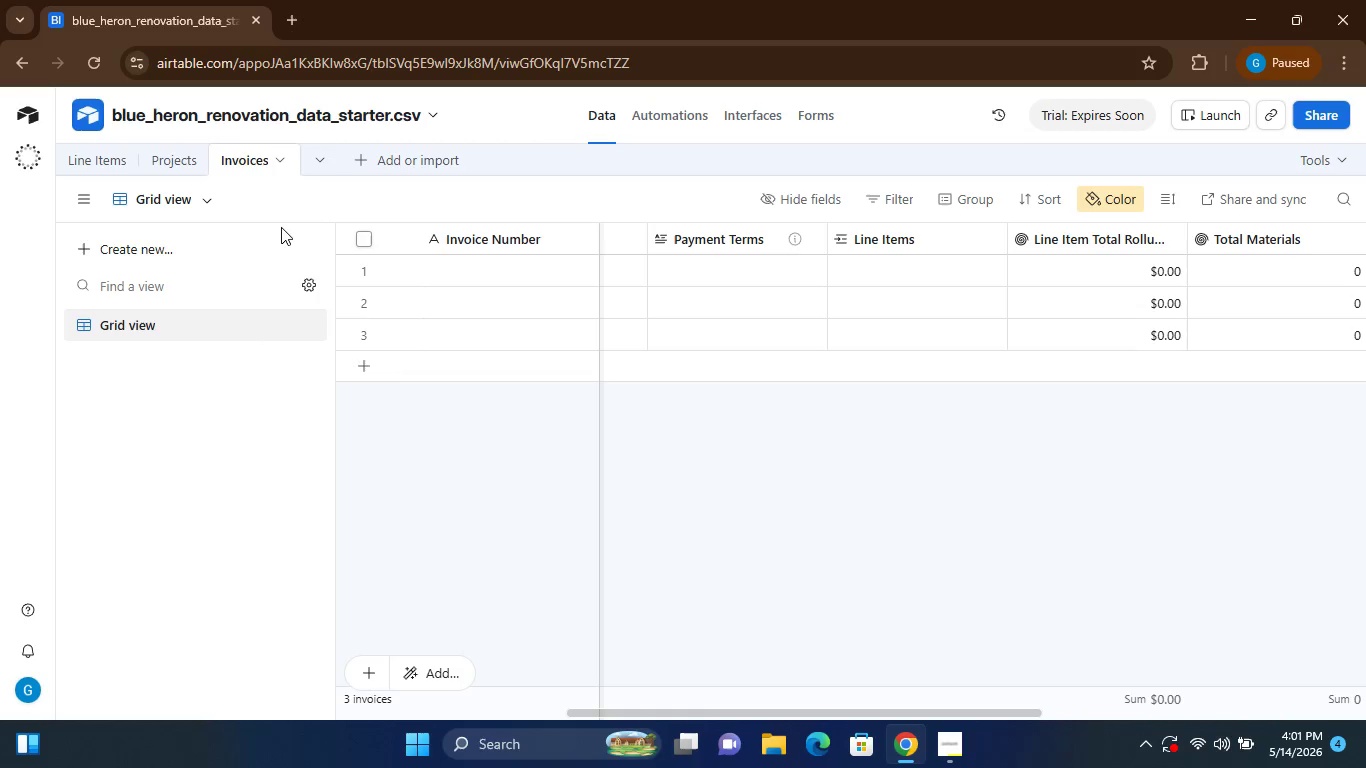 
wait(29.27)
 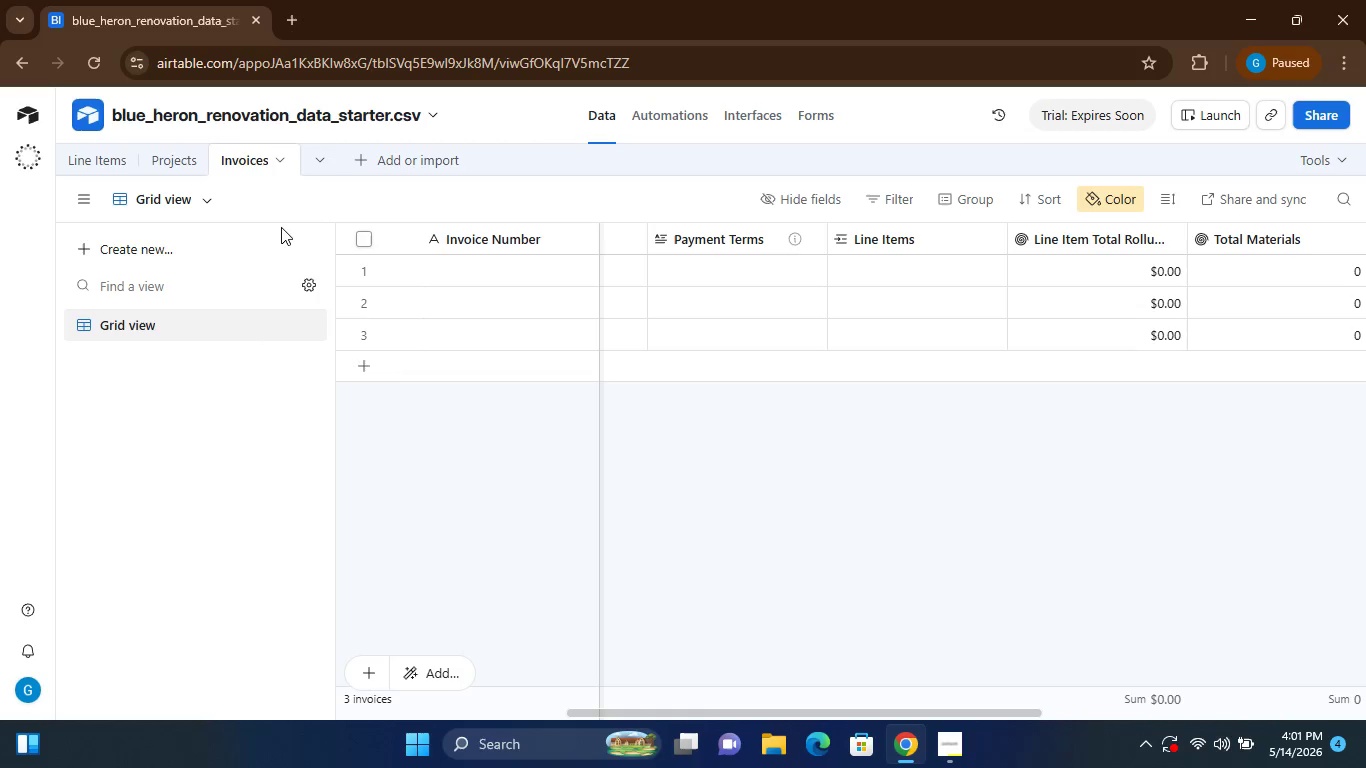 
left_click([106, 168])
 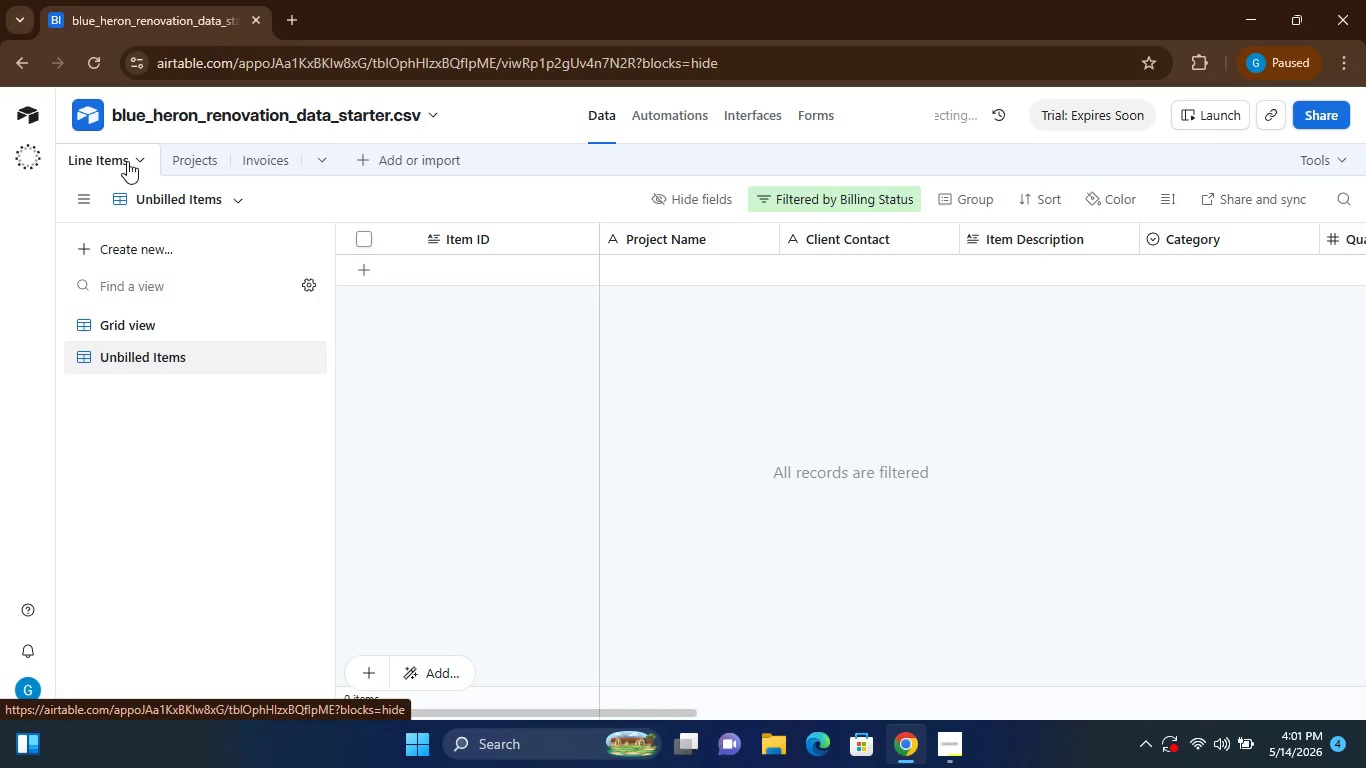 
left_click([172, 333])
 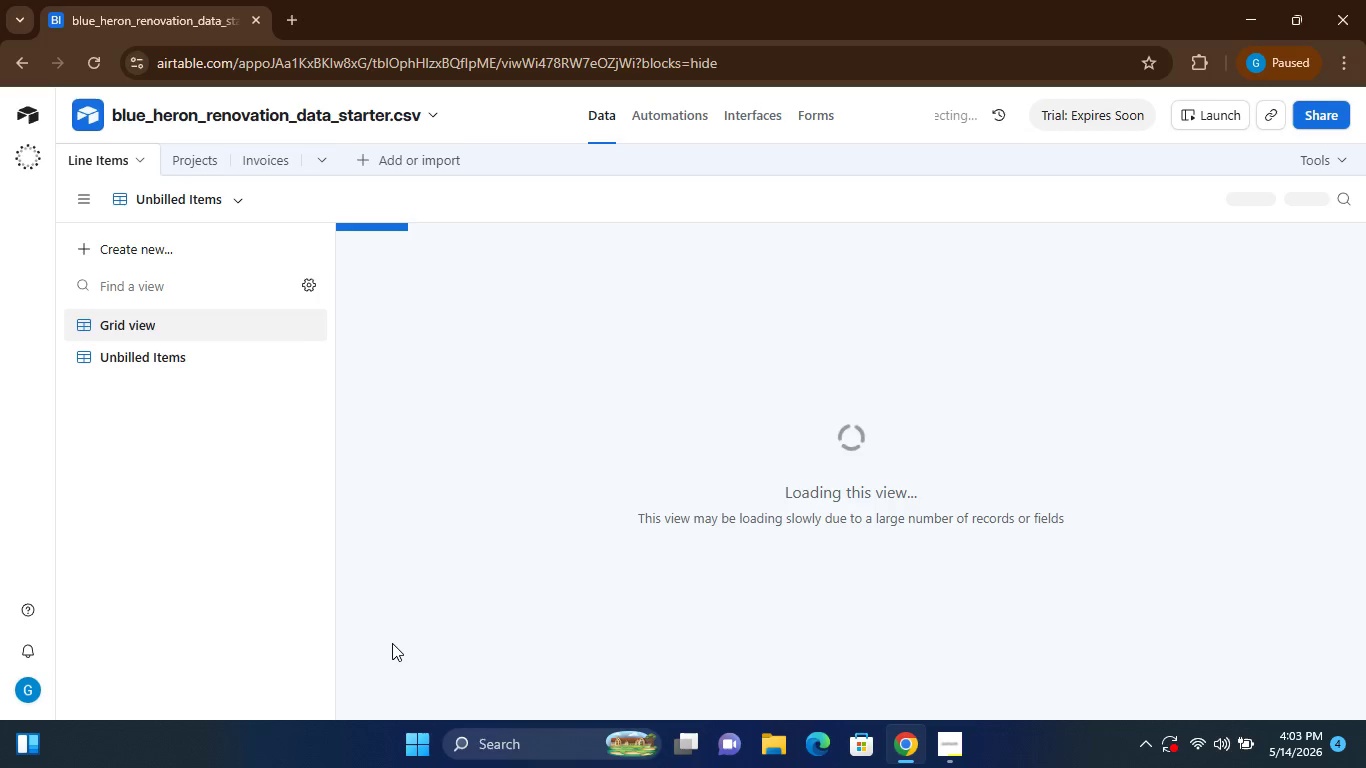 
wait(110.69)
 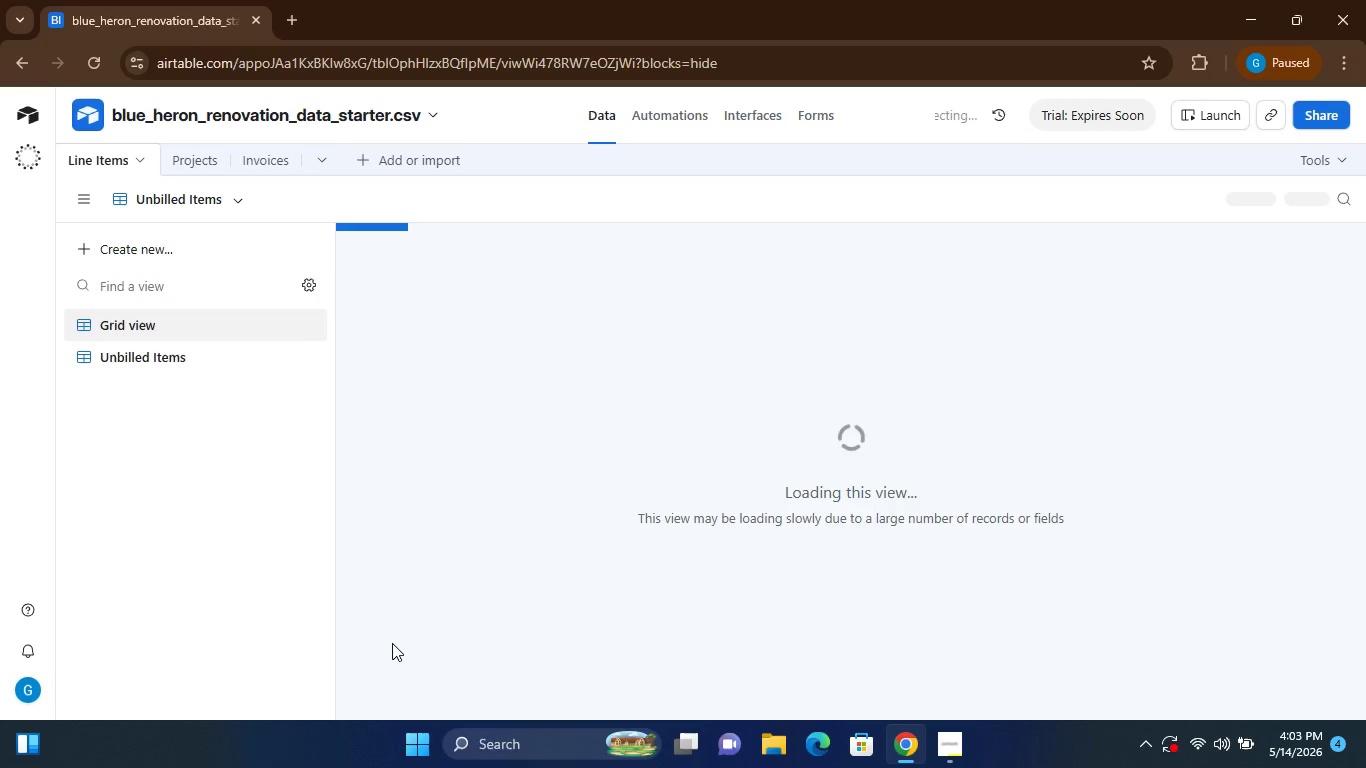 
left_click([164, 363])
 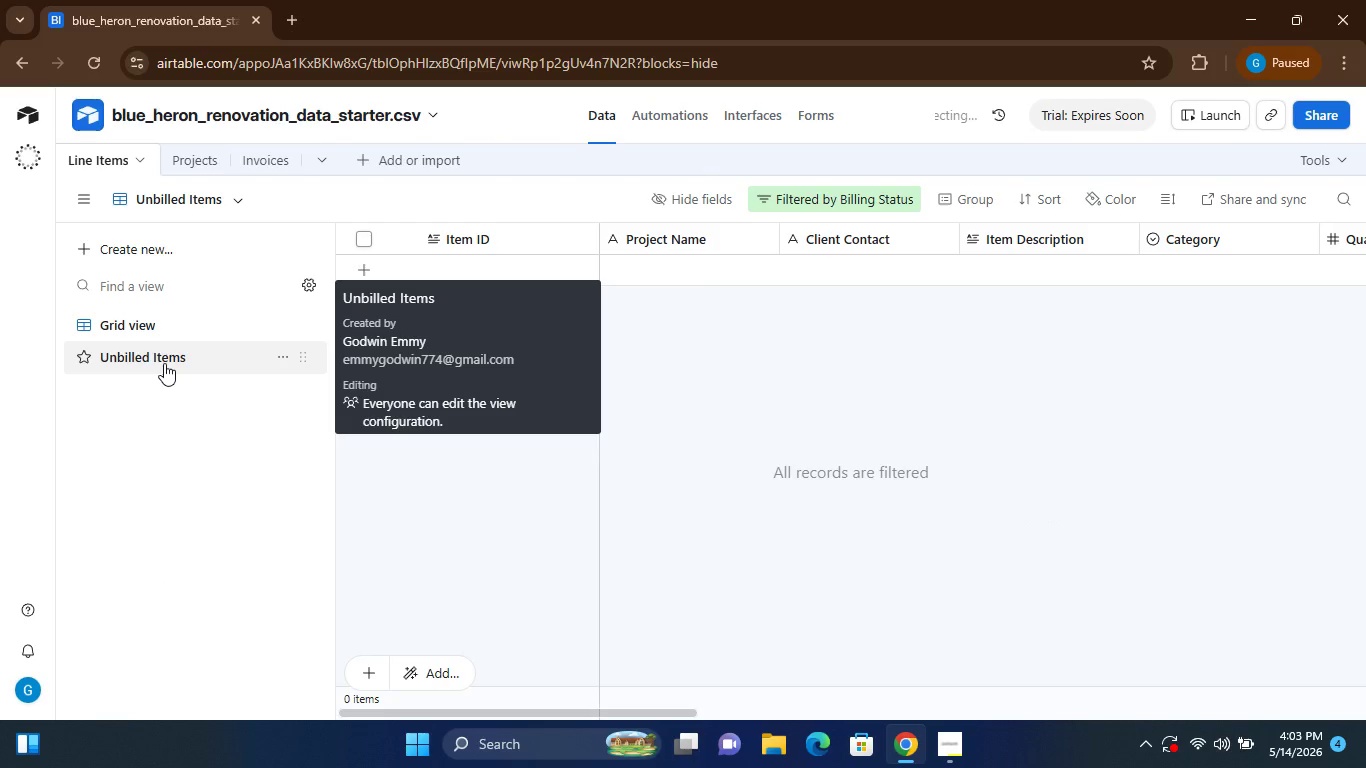 
wait(8.23)
 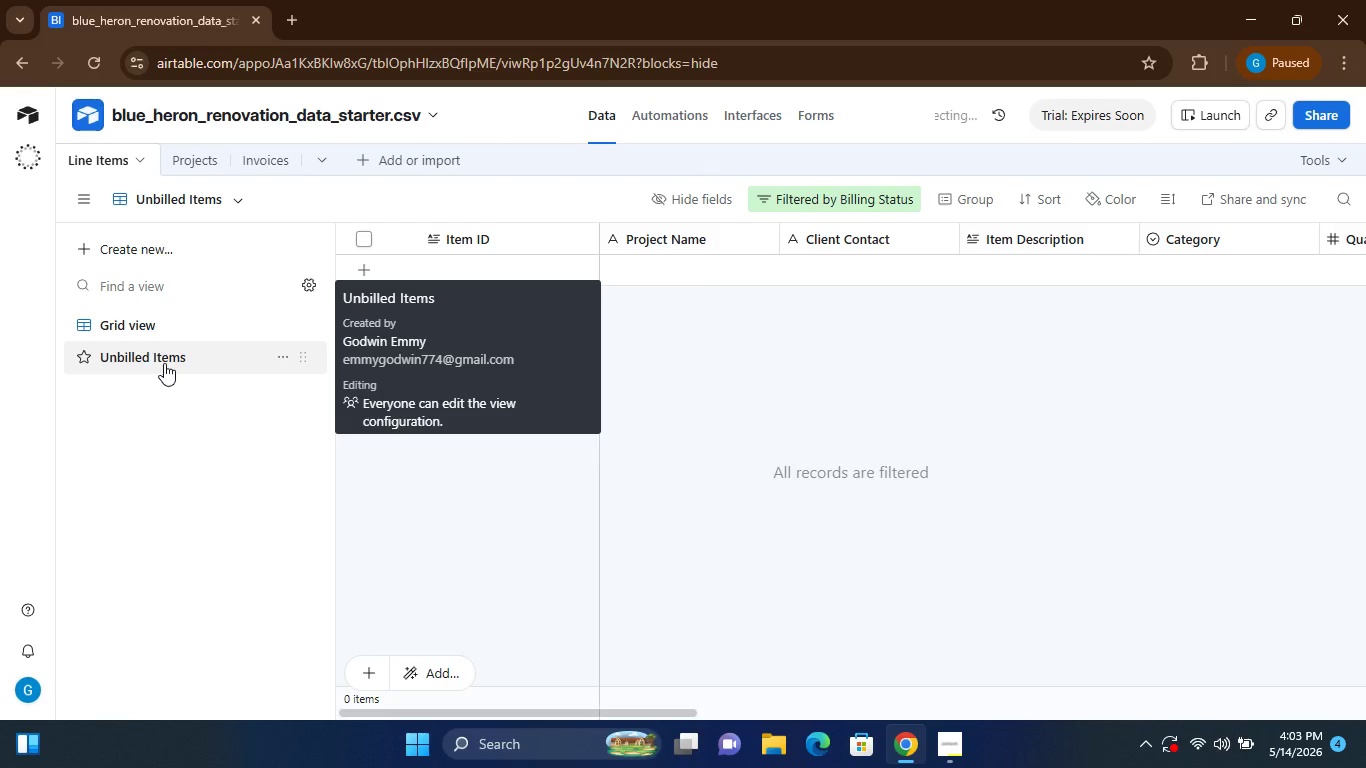 
left_click([199, 310])
 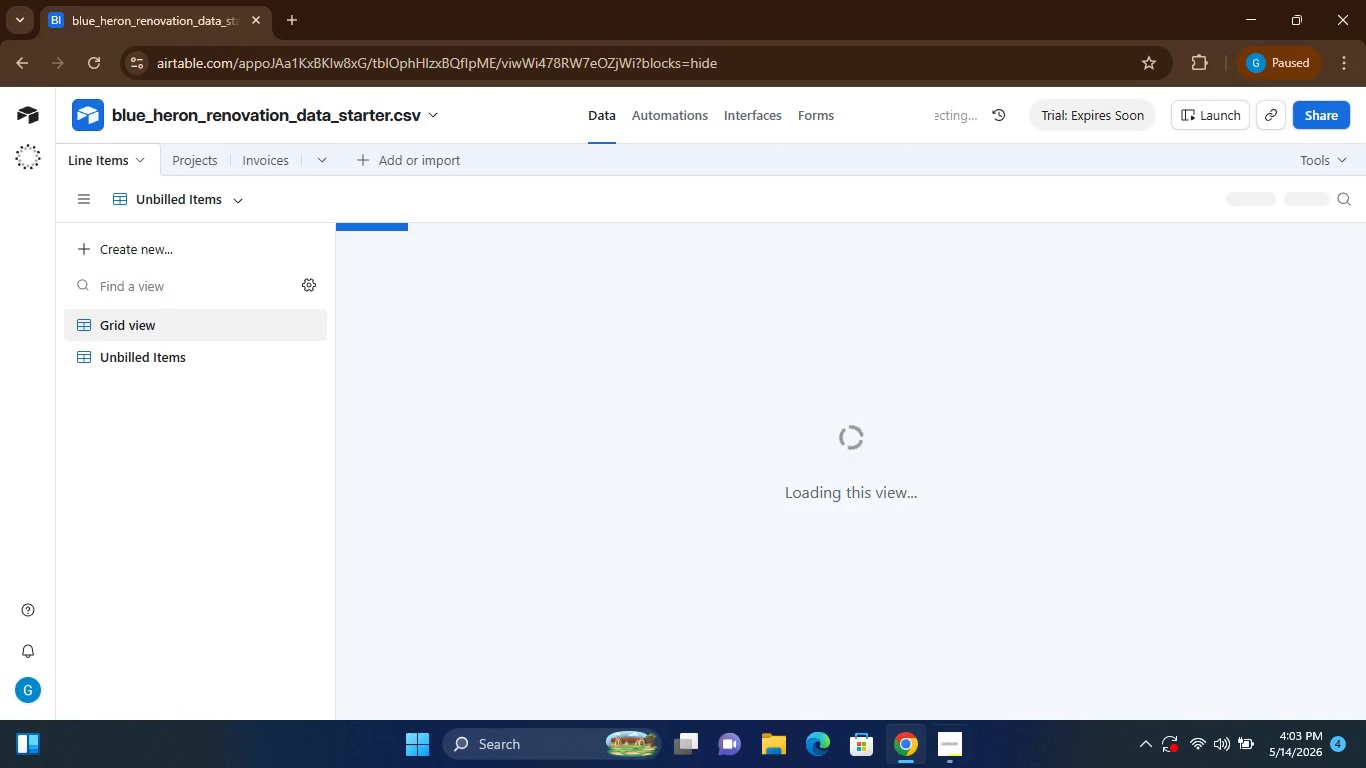 
wait(5.05)
 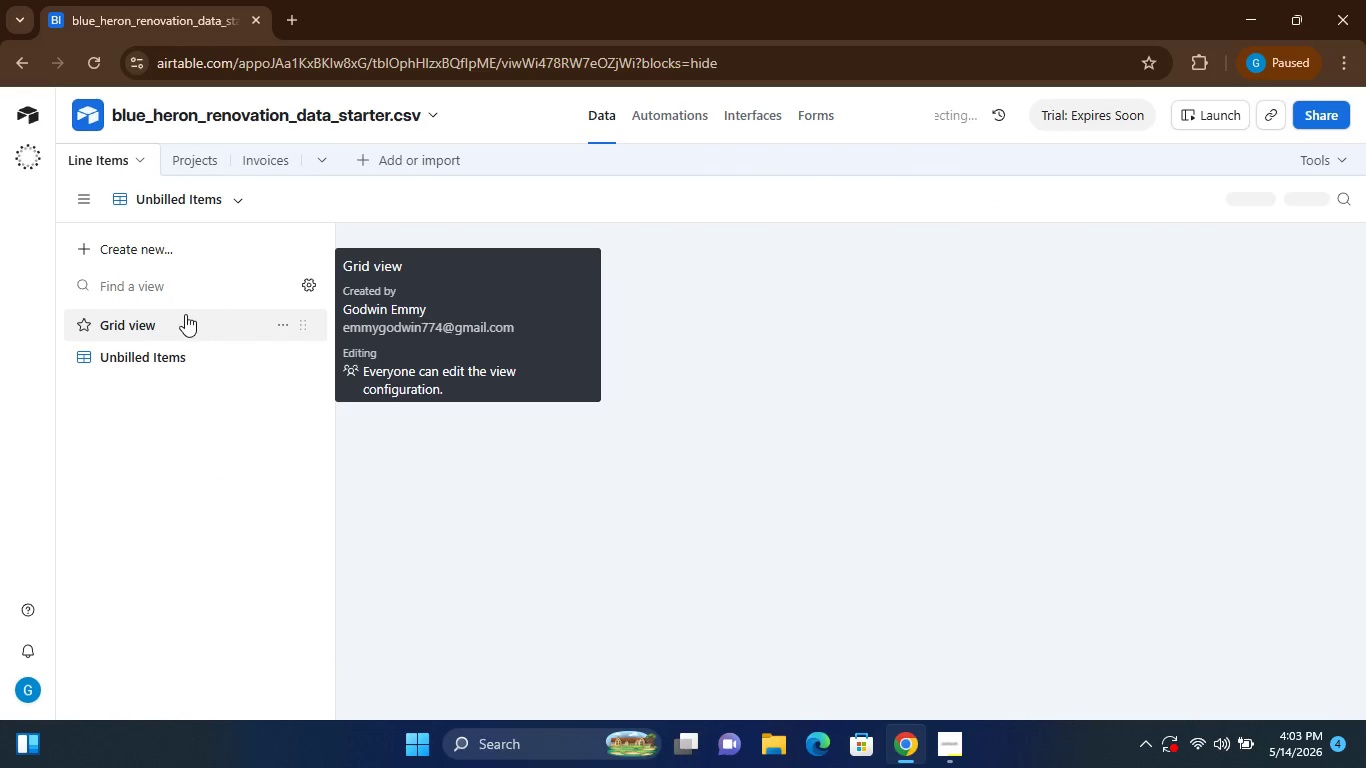 
left_click([945, 742])